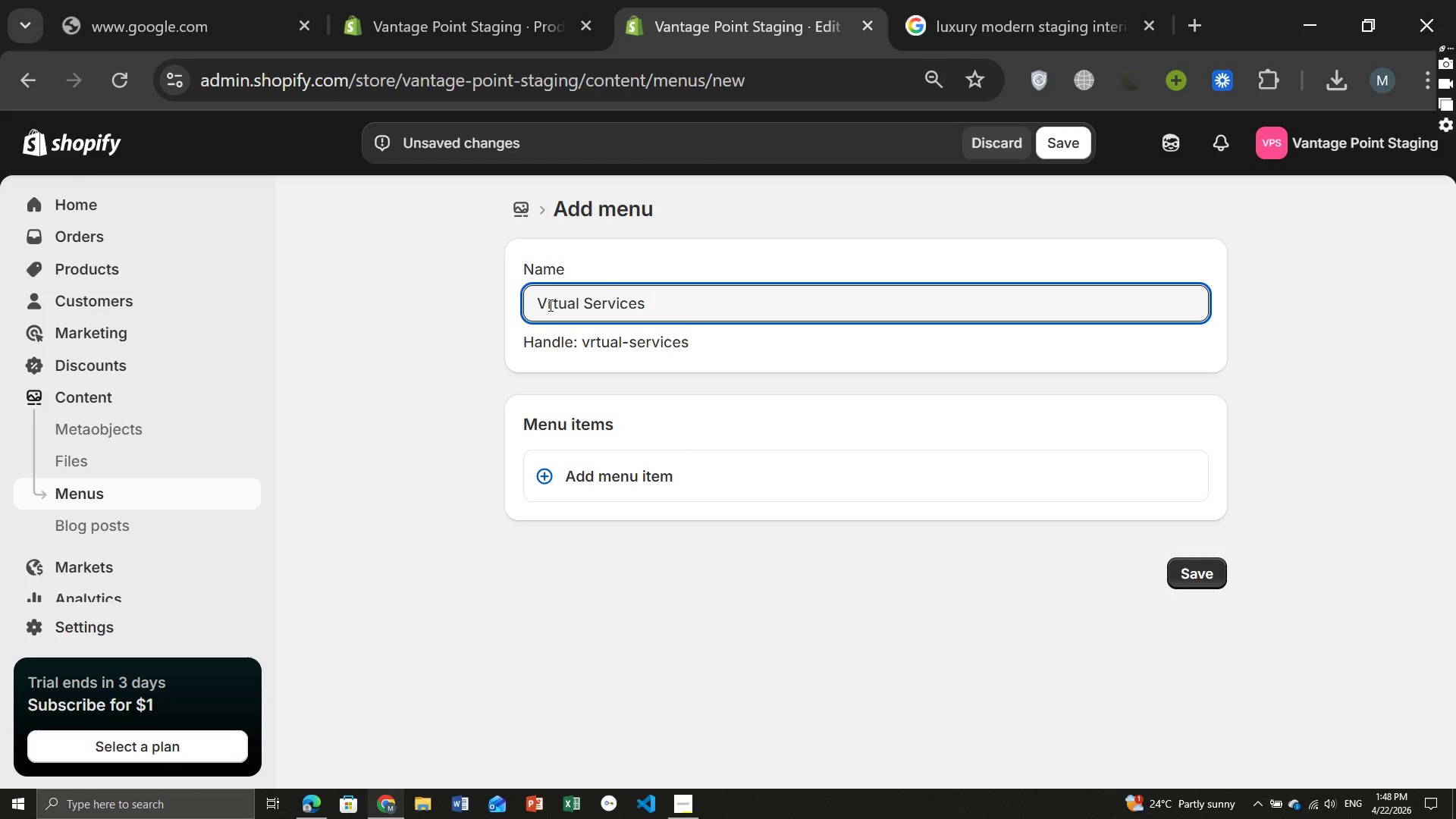 
key(Backspace)
 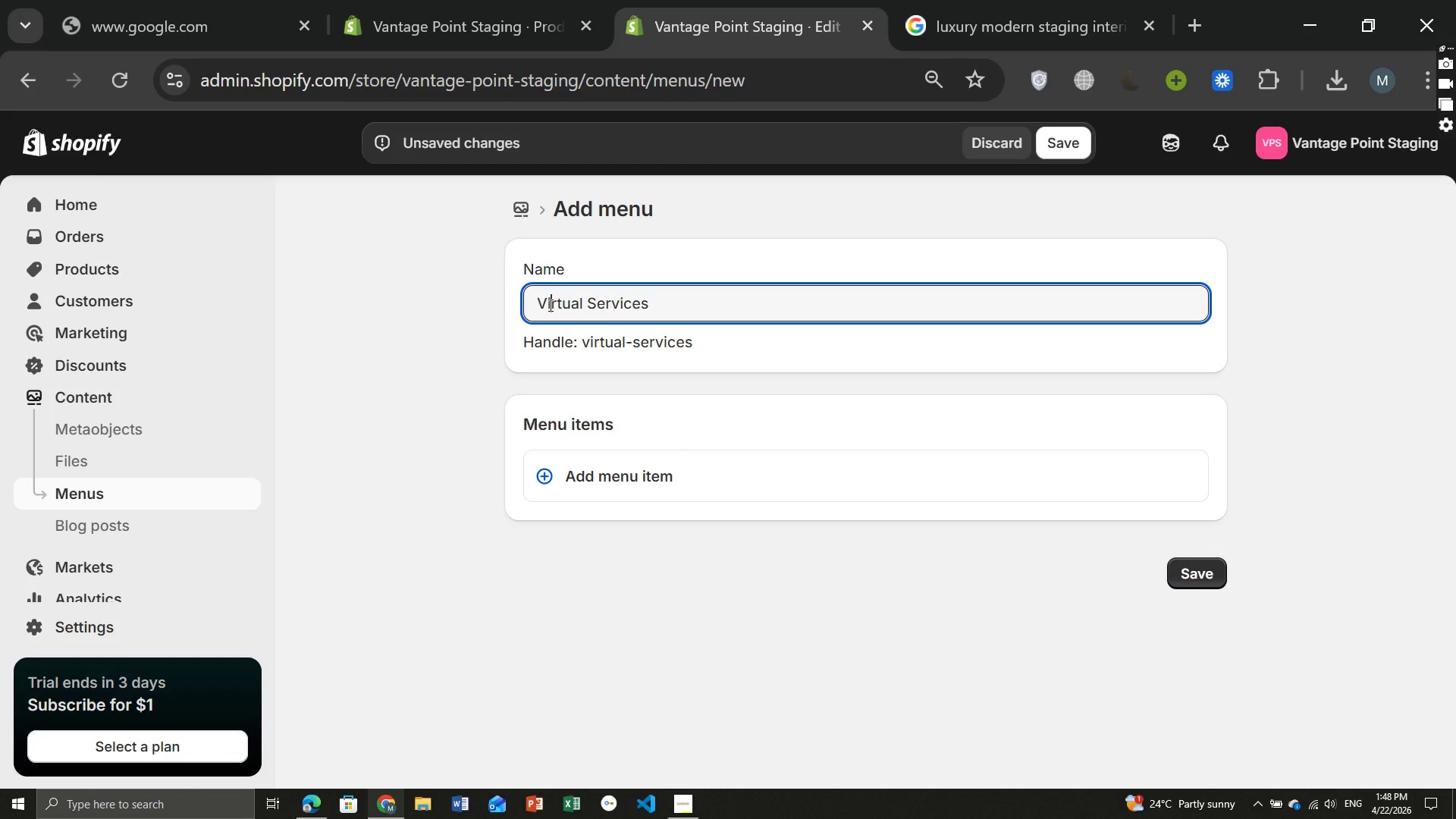 
key(I)
 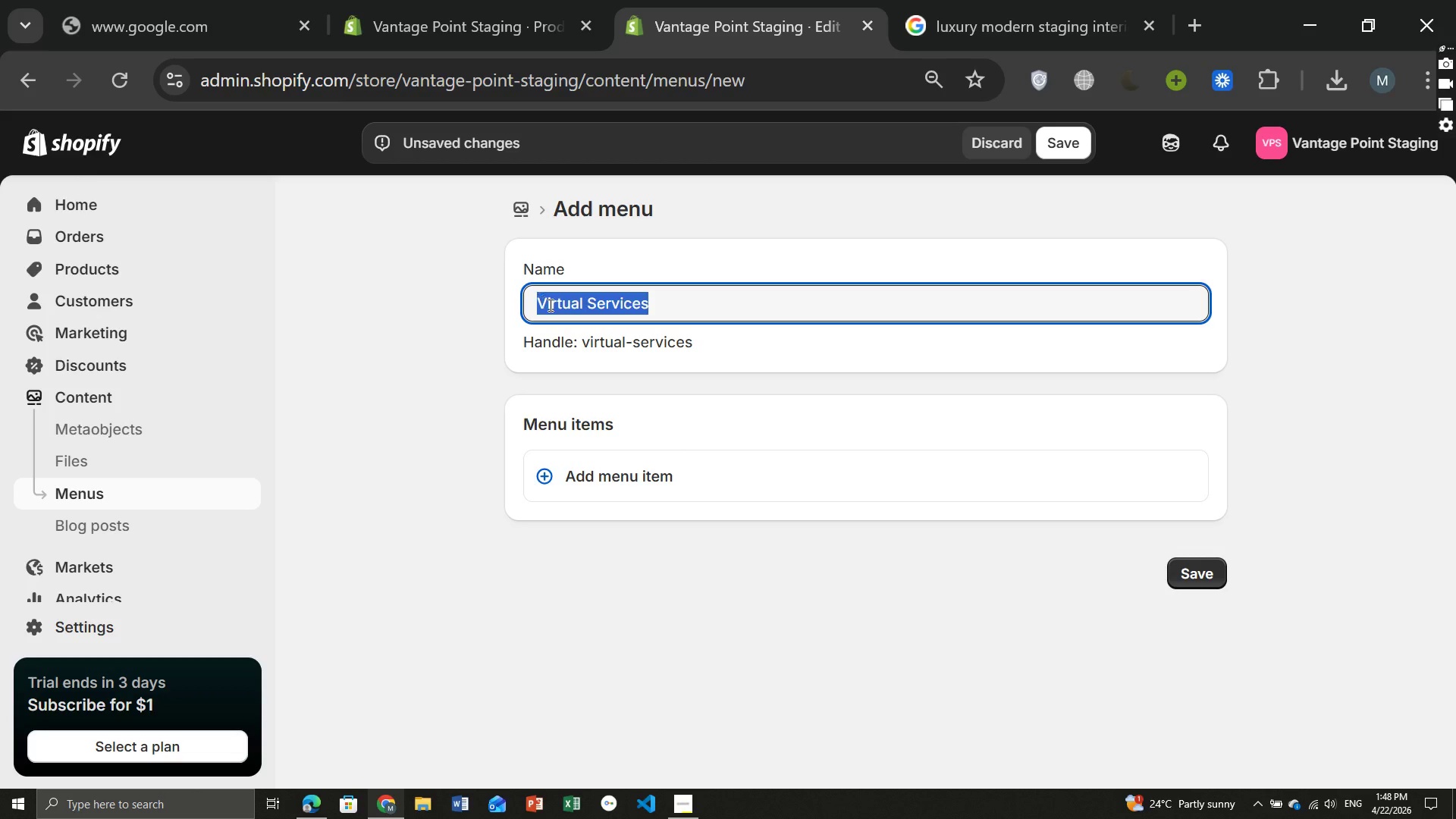 
key(Control+ControlLeft)
 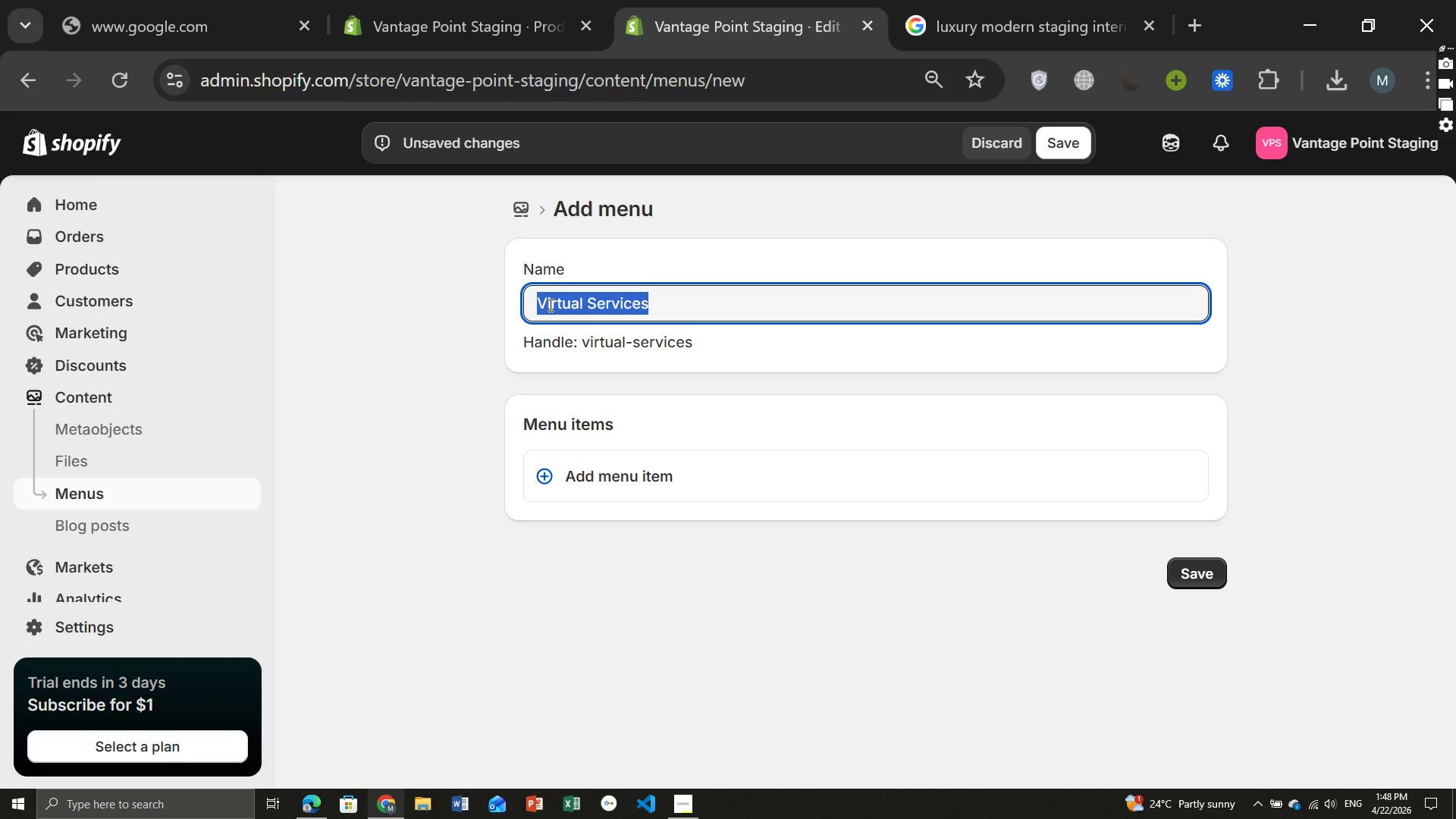 
key(Control+A)
 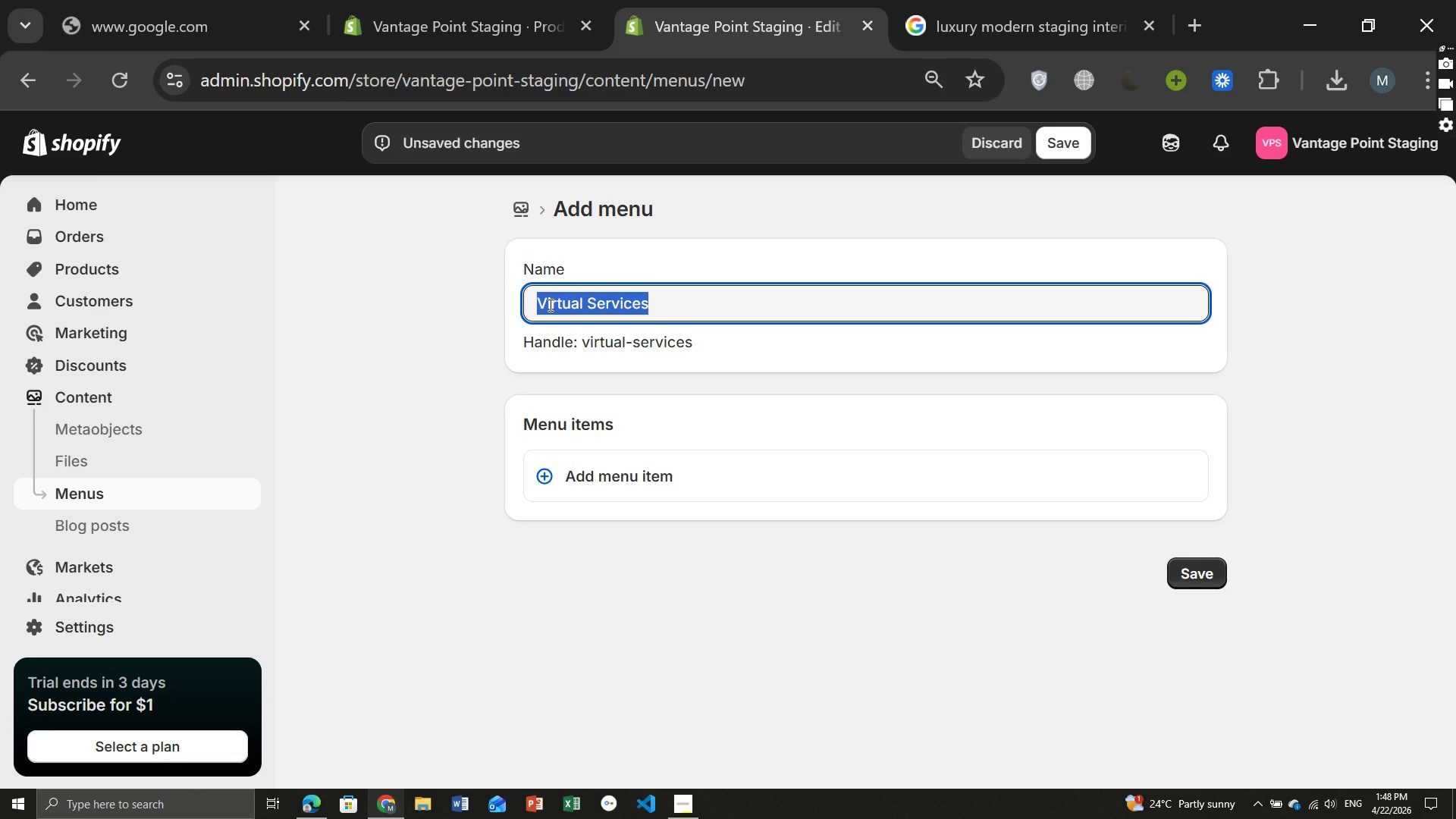 
key(Control+C)
 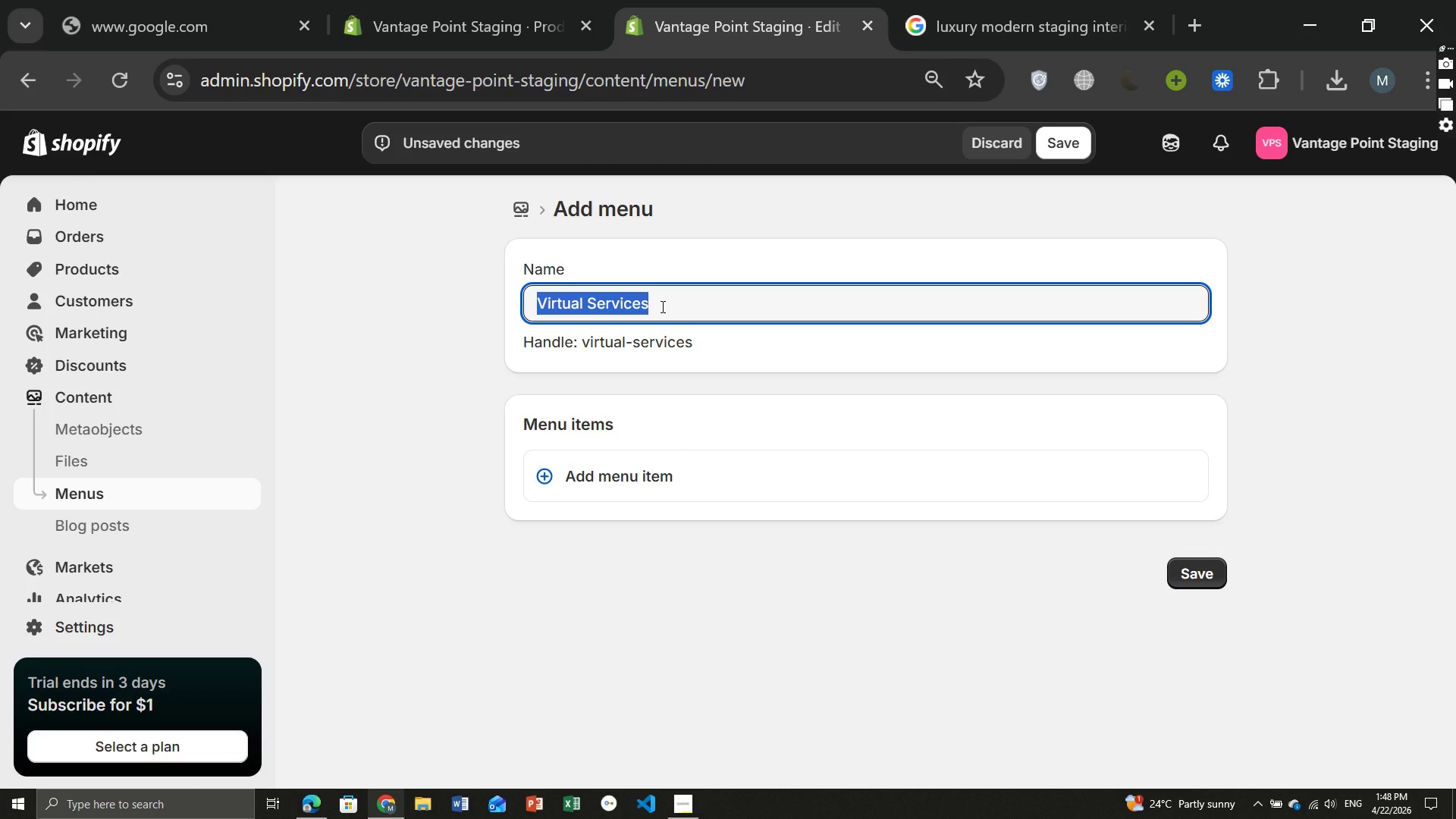 
left_click([661, 306])
 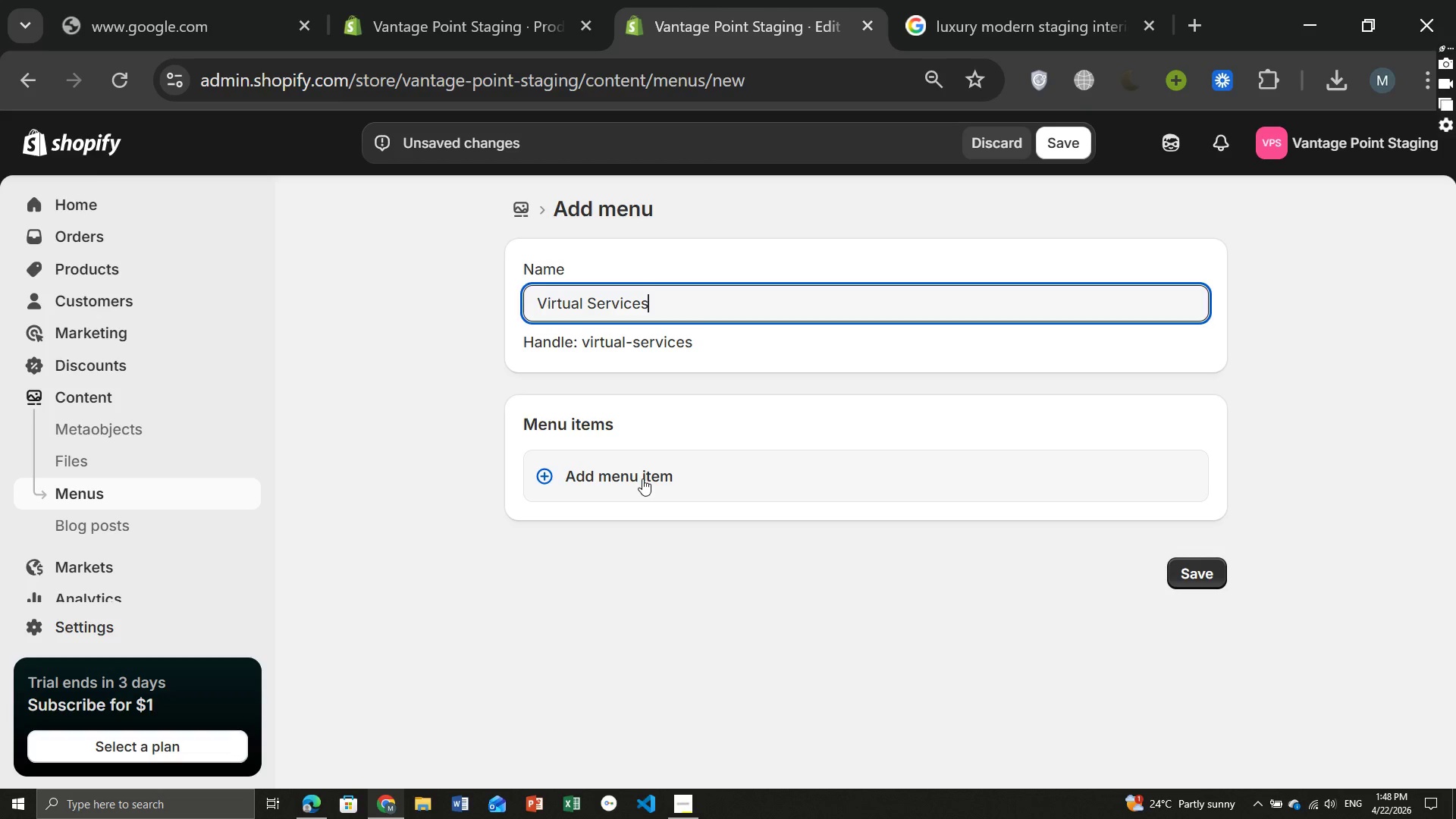 
left_click([642, 479])
 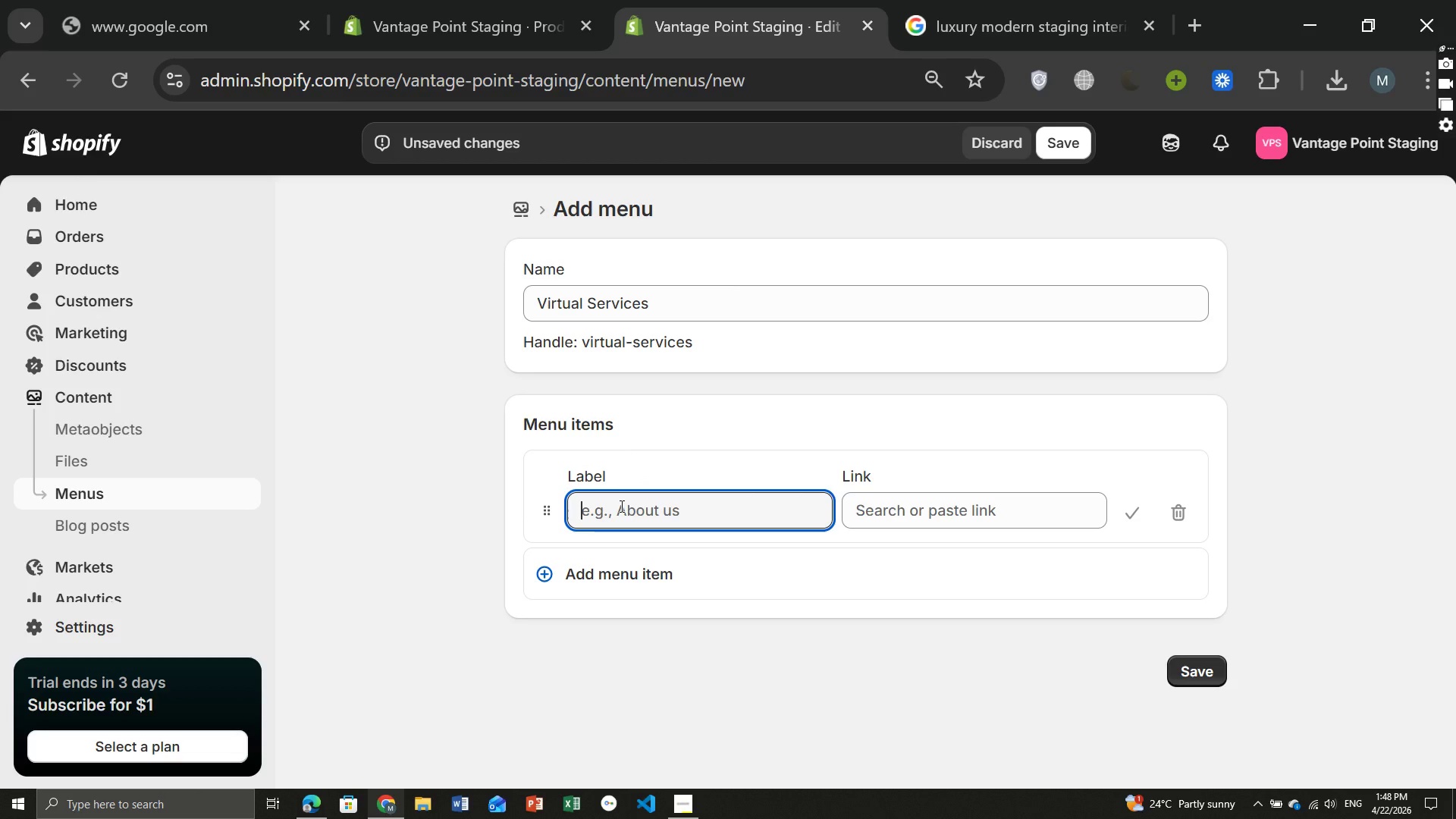 
key(Control+ControlLeft)
 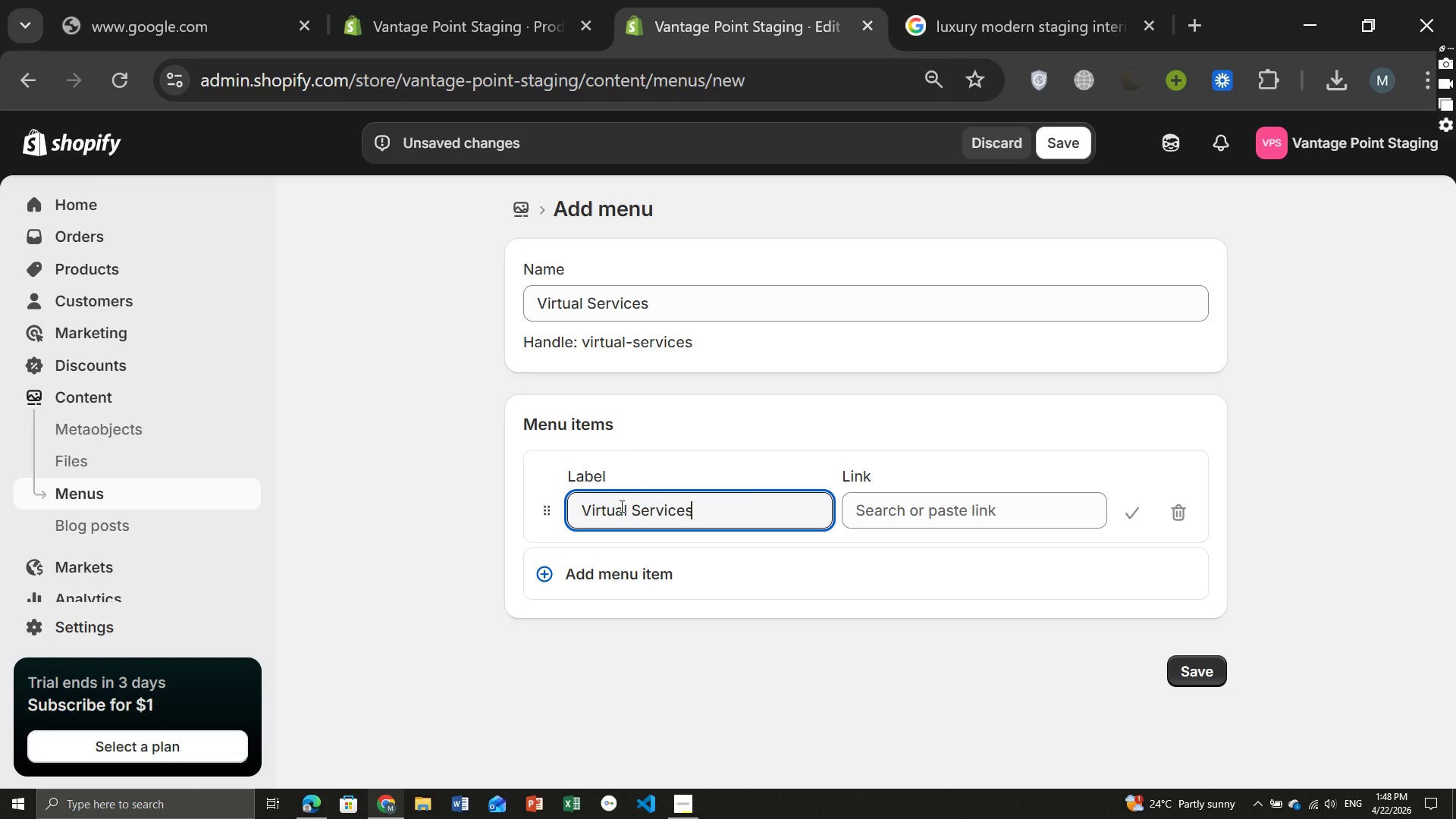 
key(Control+V)
 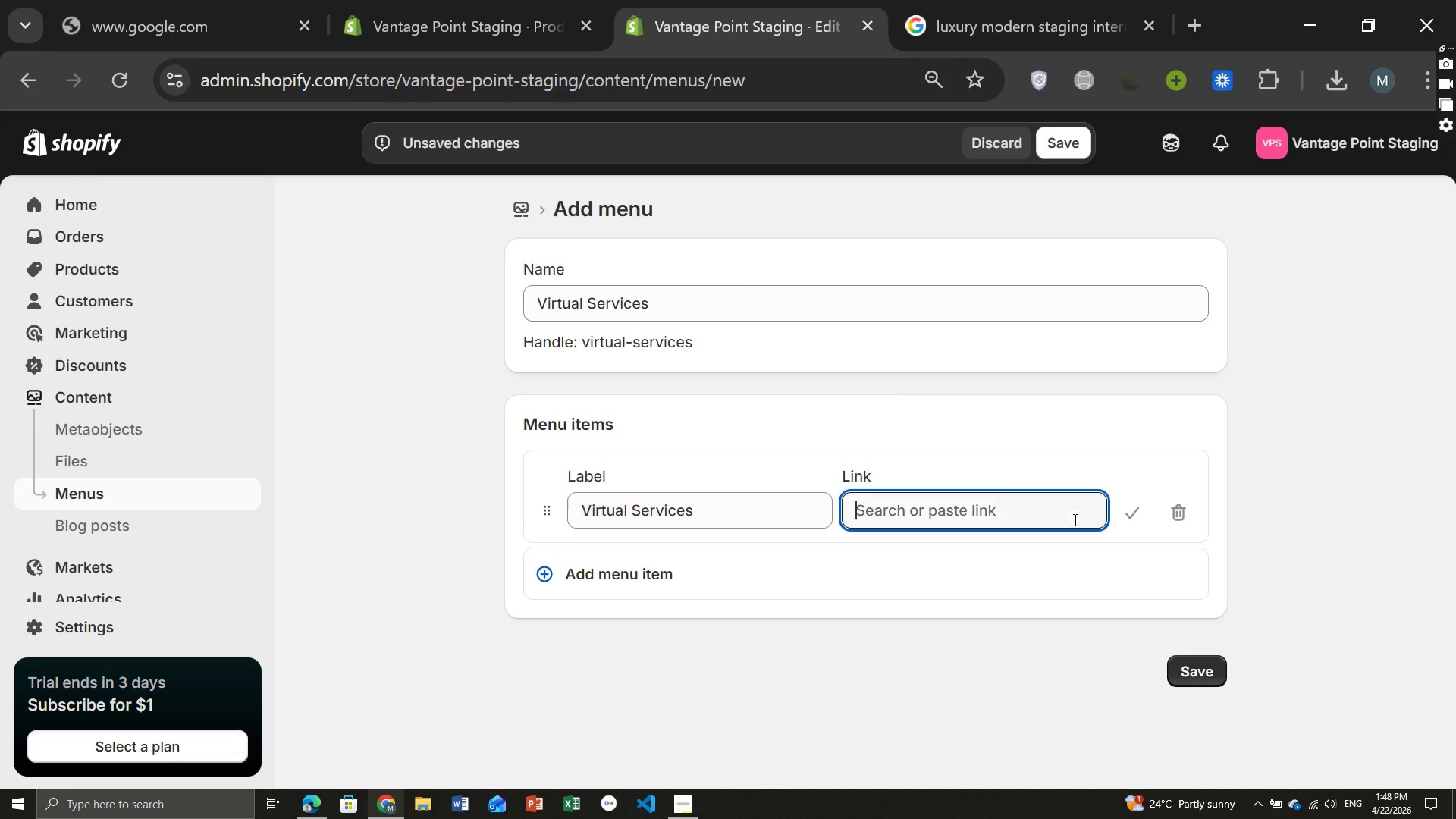 
left_click([1074, 519])
 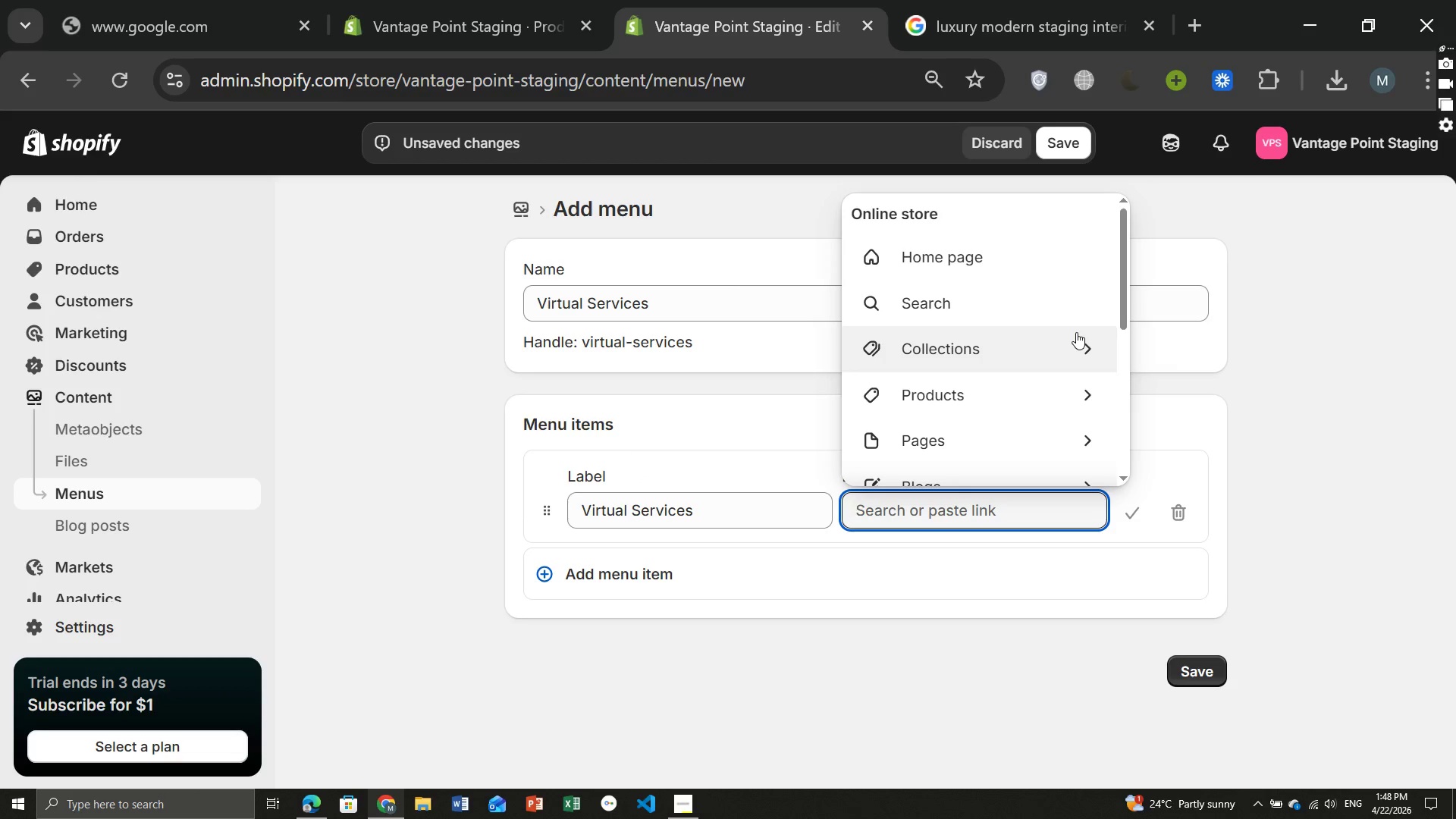 
left_click([1076, 332])
 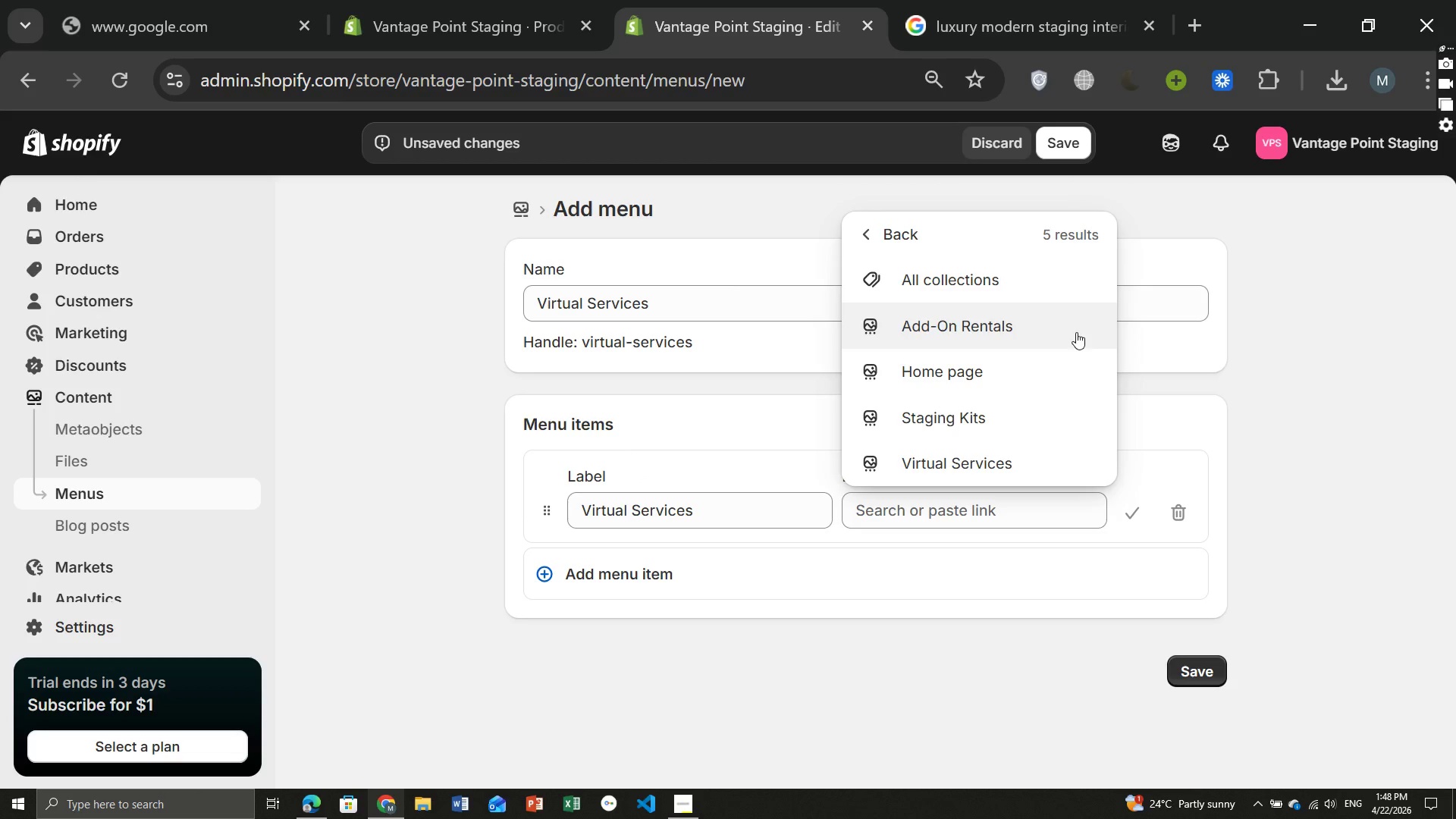 
wait(6.42)
 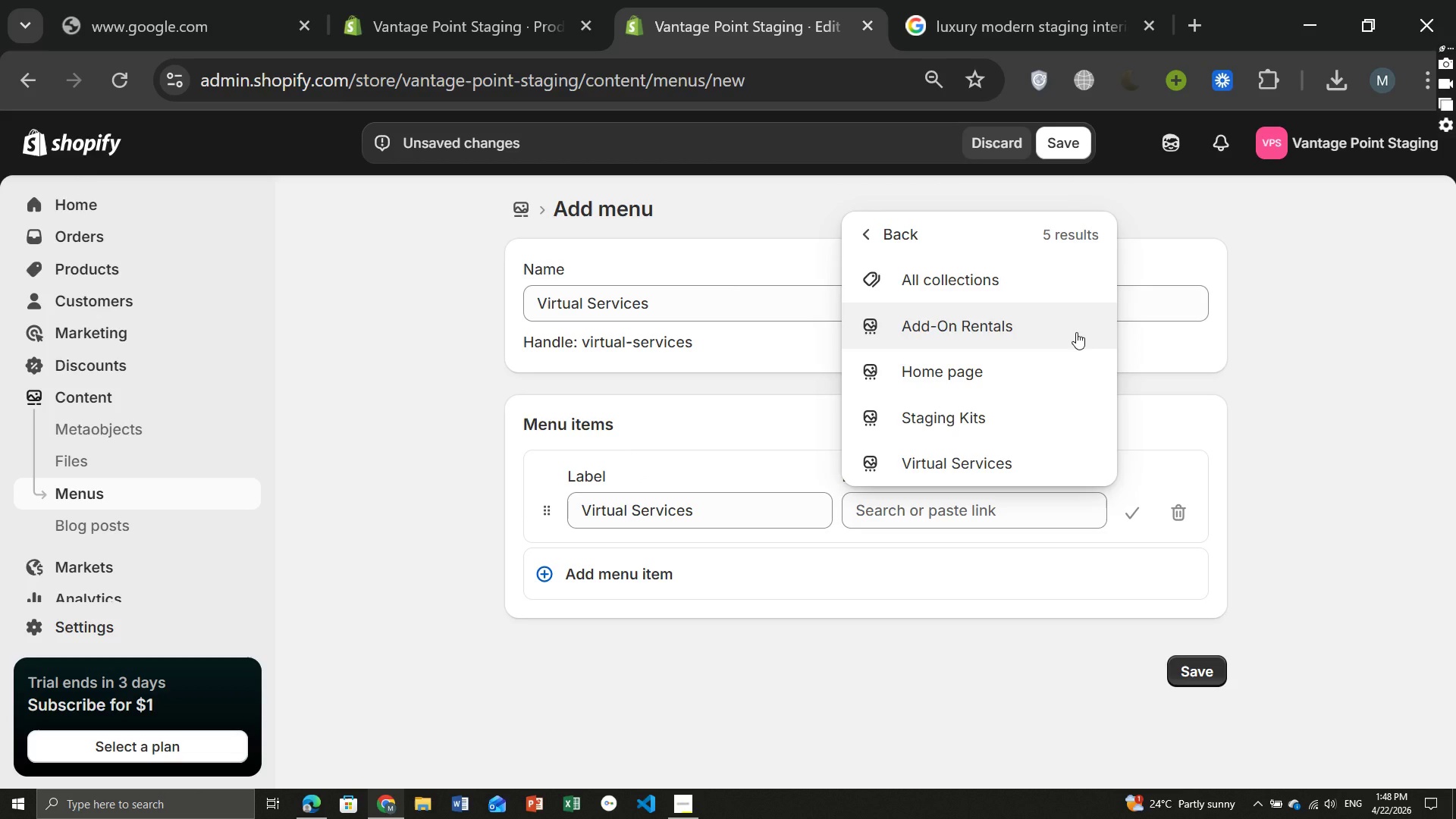 
left_click([978, 452])
 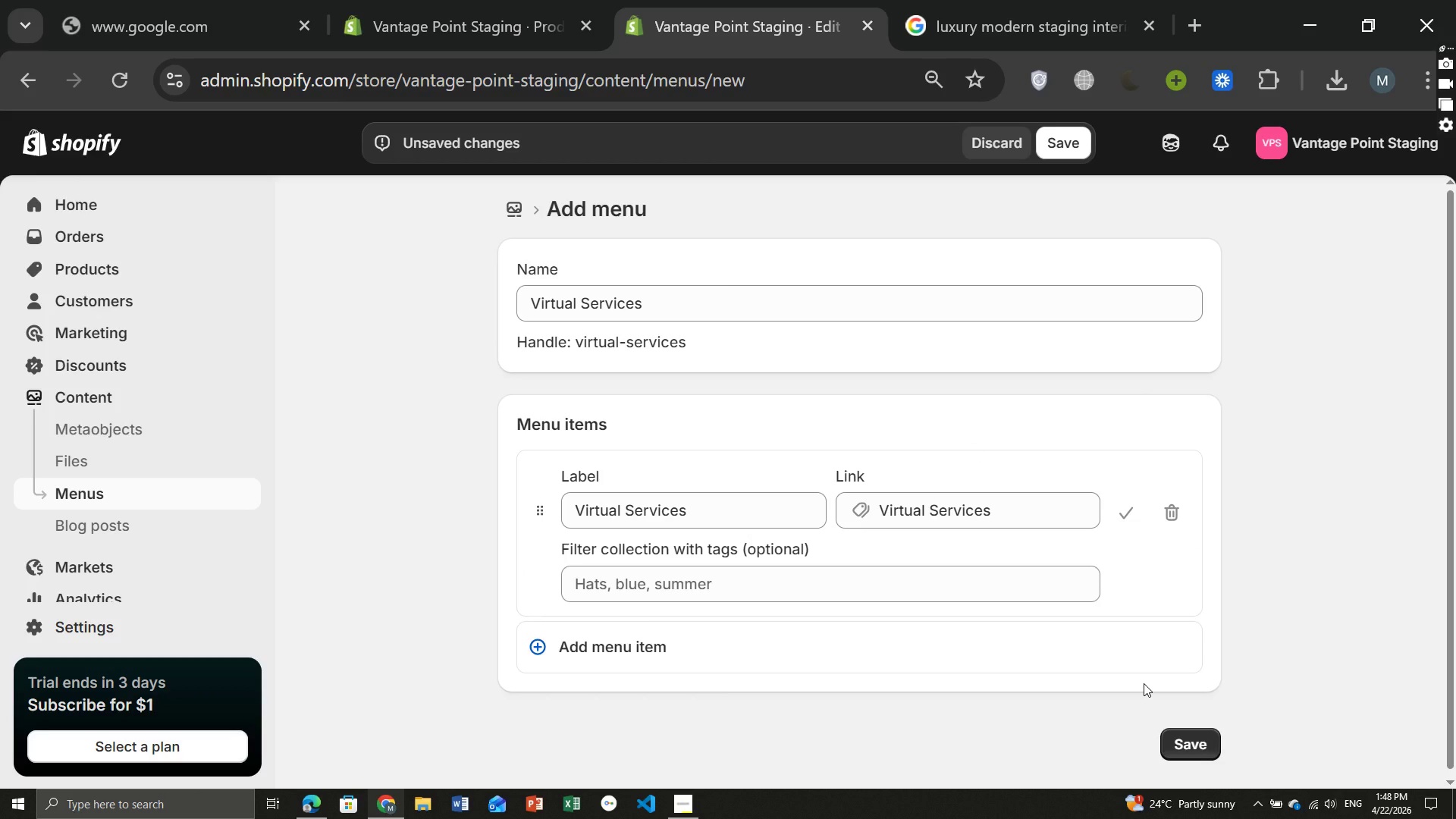 
wait(8.12)
 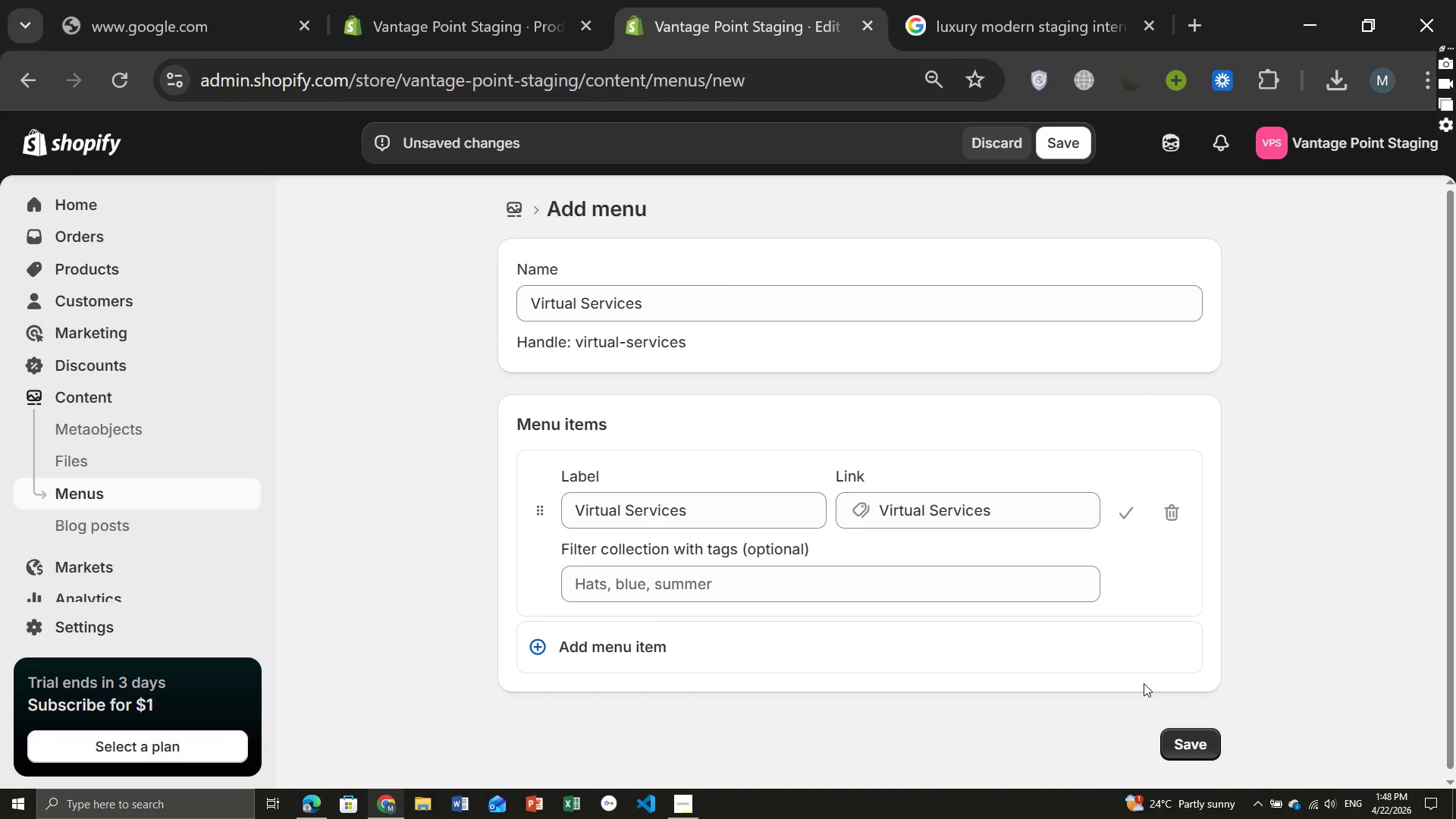 
left_click([1198, 752])
 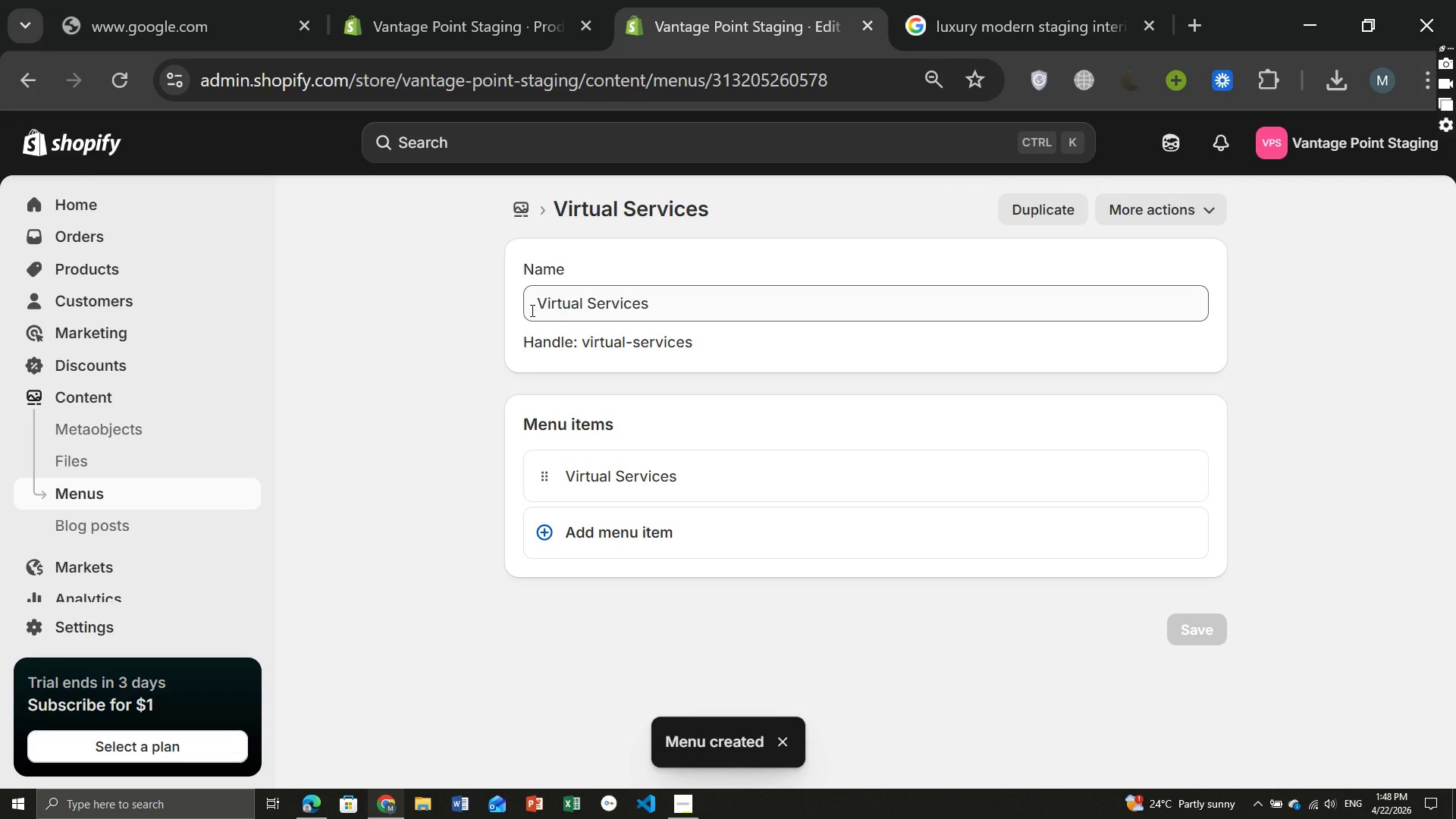 
wait(9.75)
 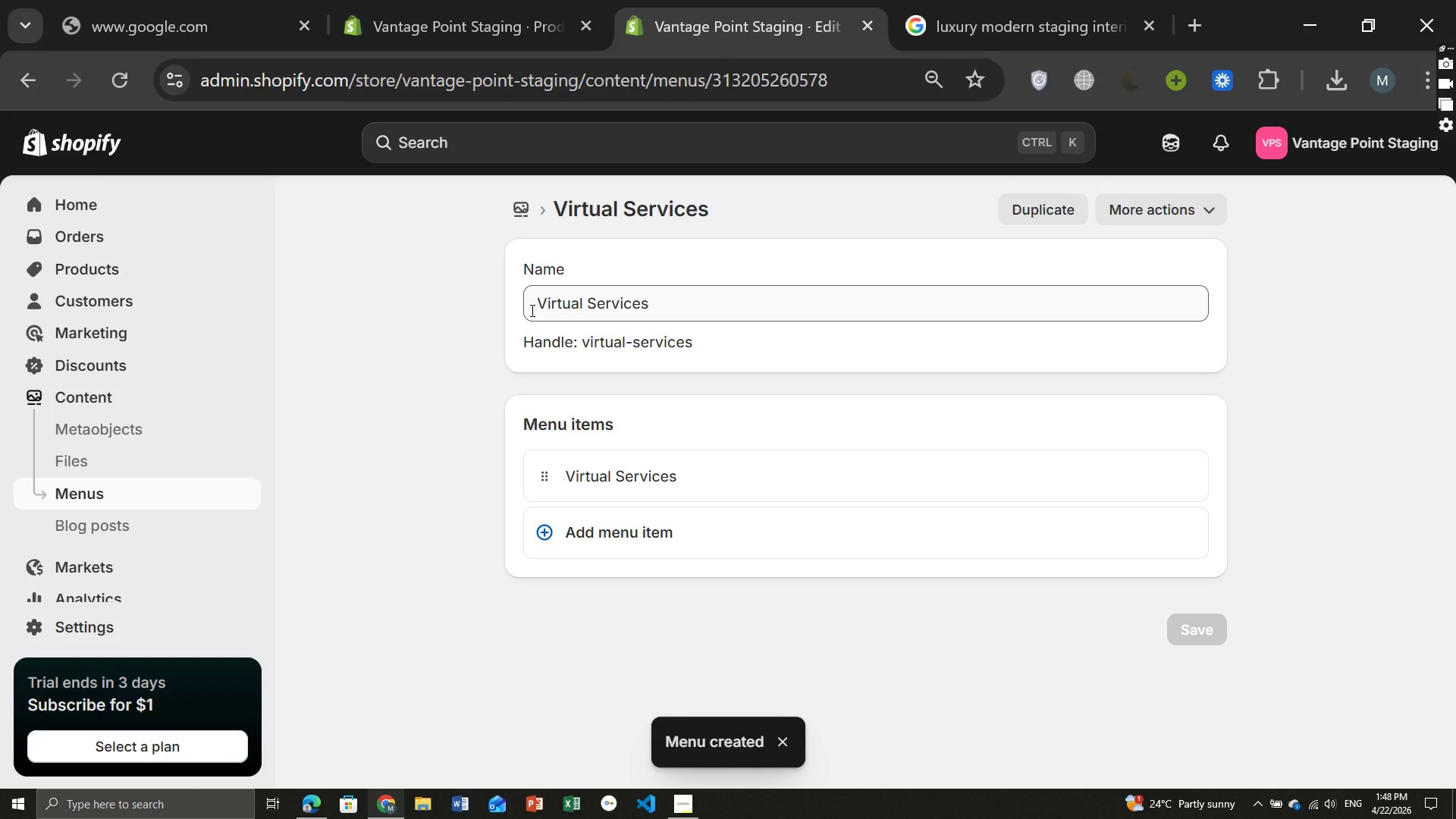 
left_click([515, 212])
 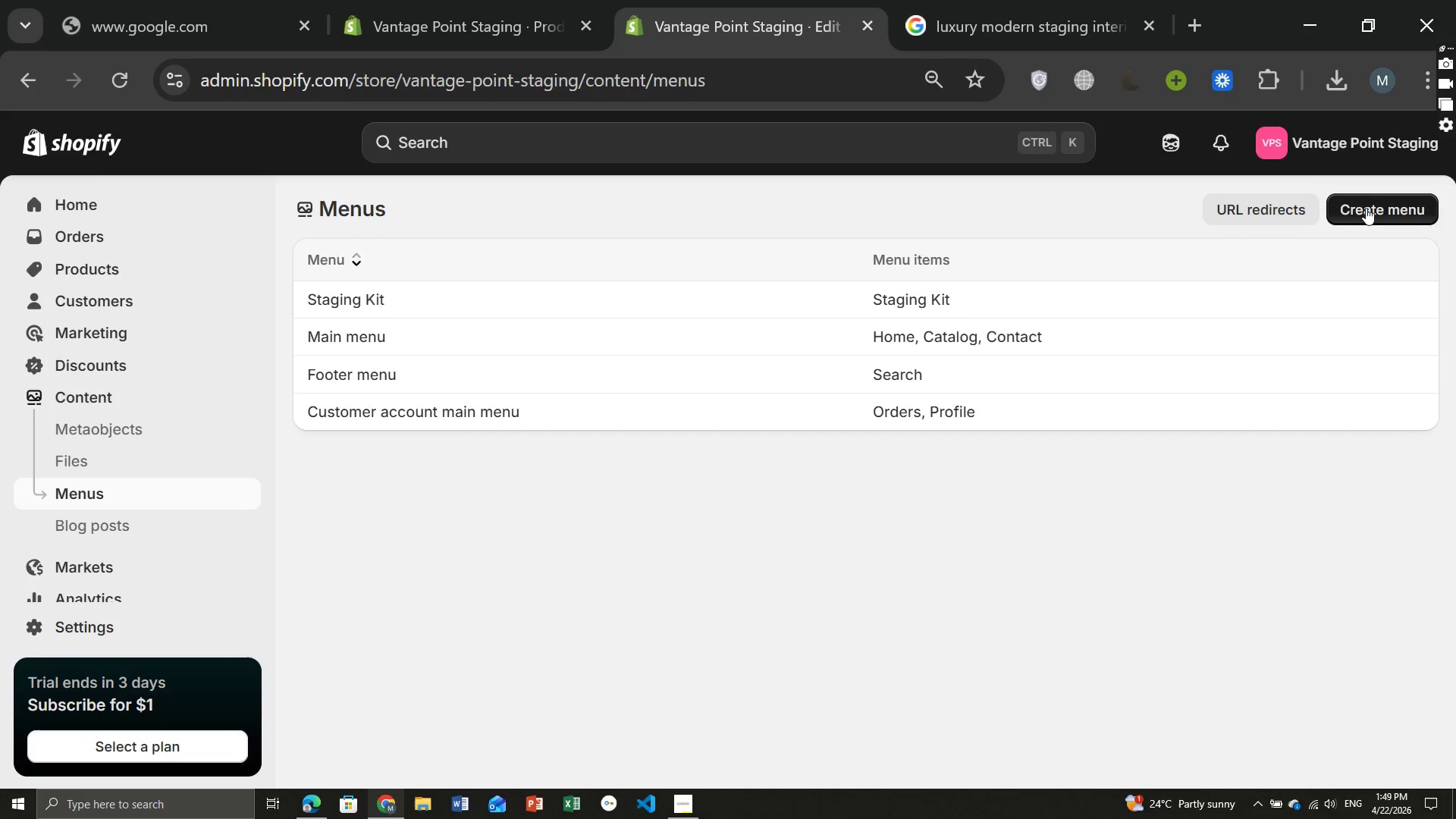 
left_click([1366, 208])
 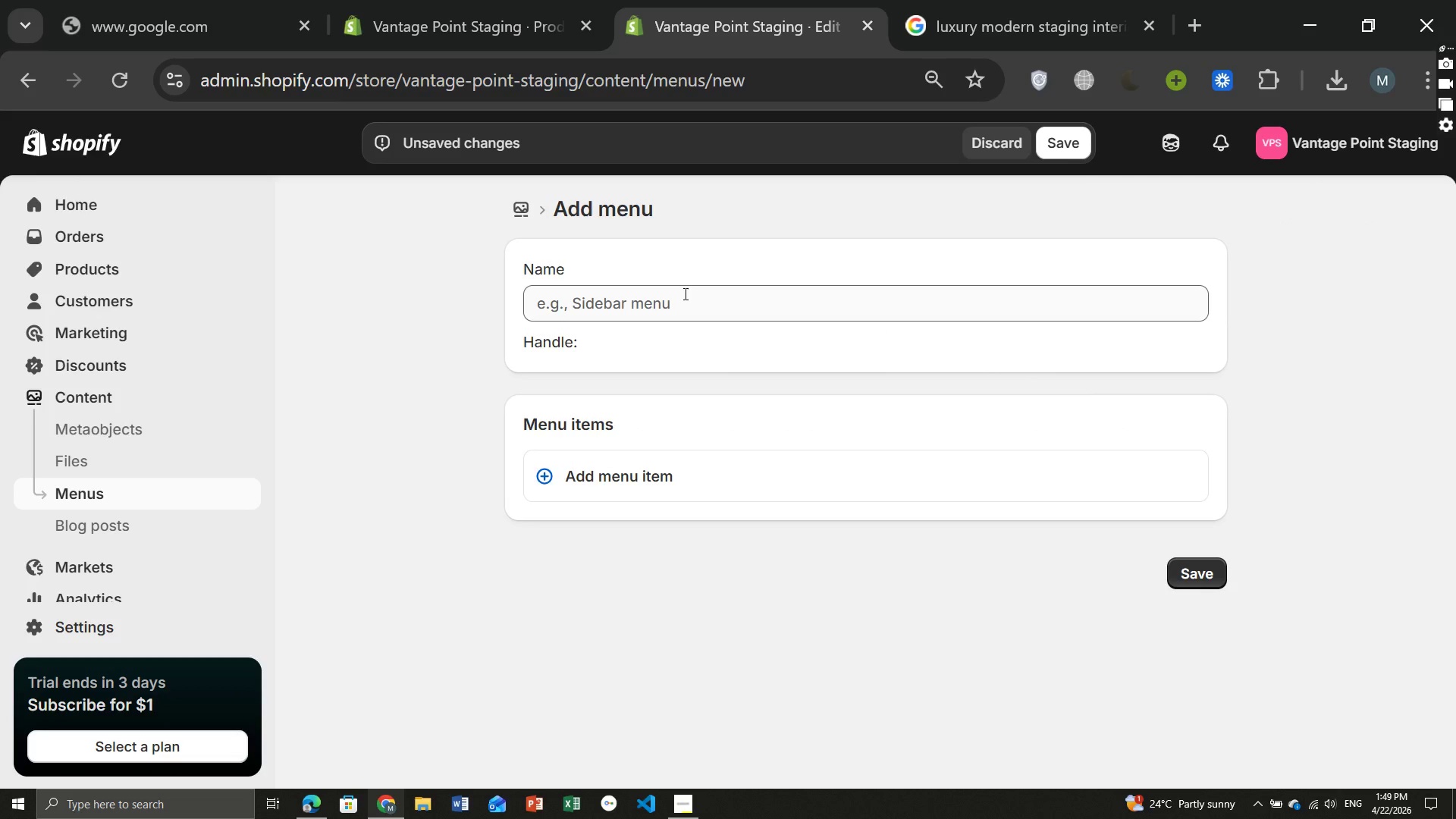 
left_click([683, 296])
 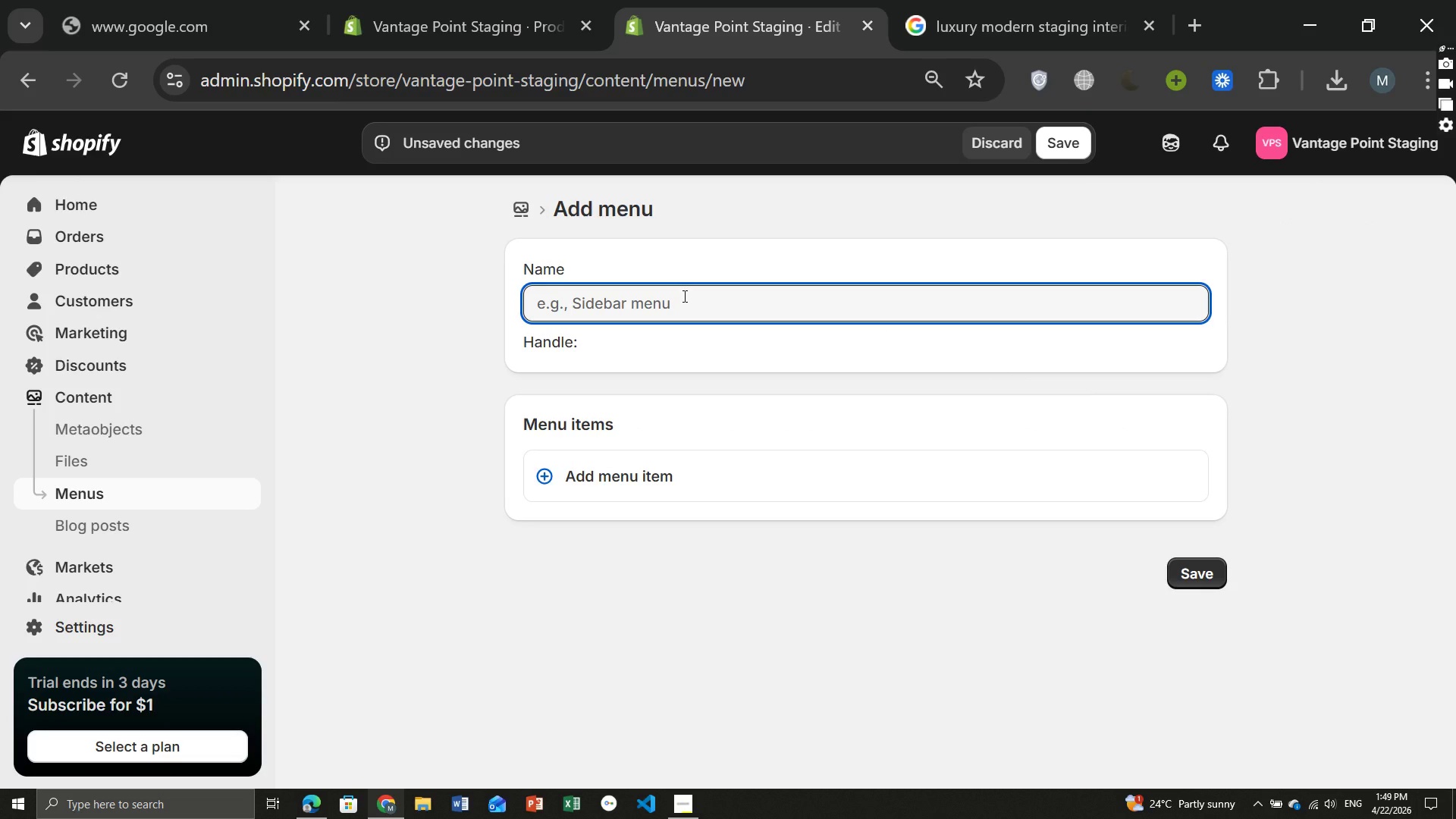 
type(Rentals)
 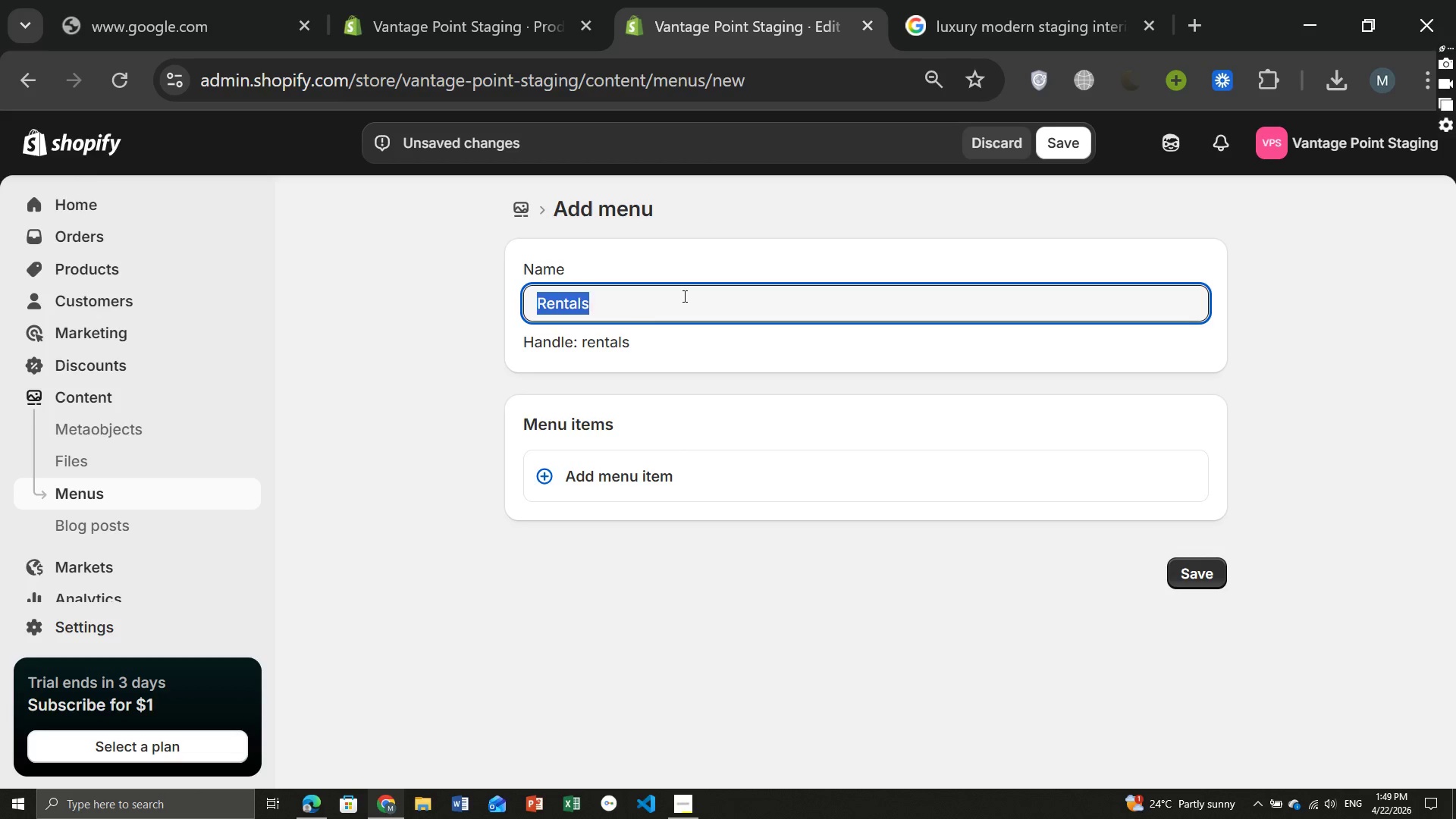 
key(Control+ControlLeft)
 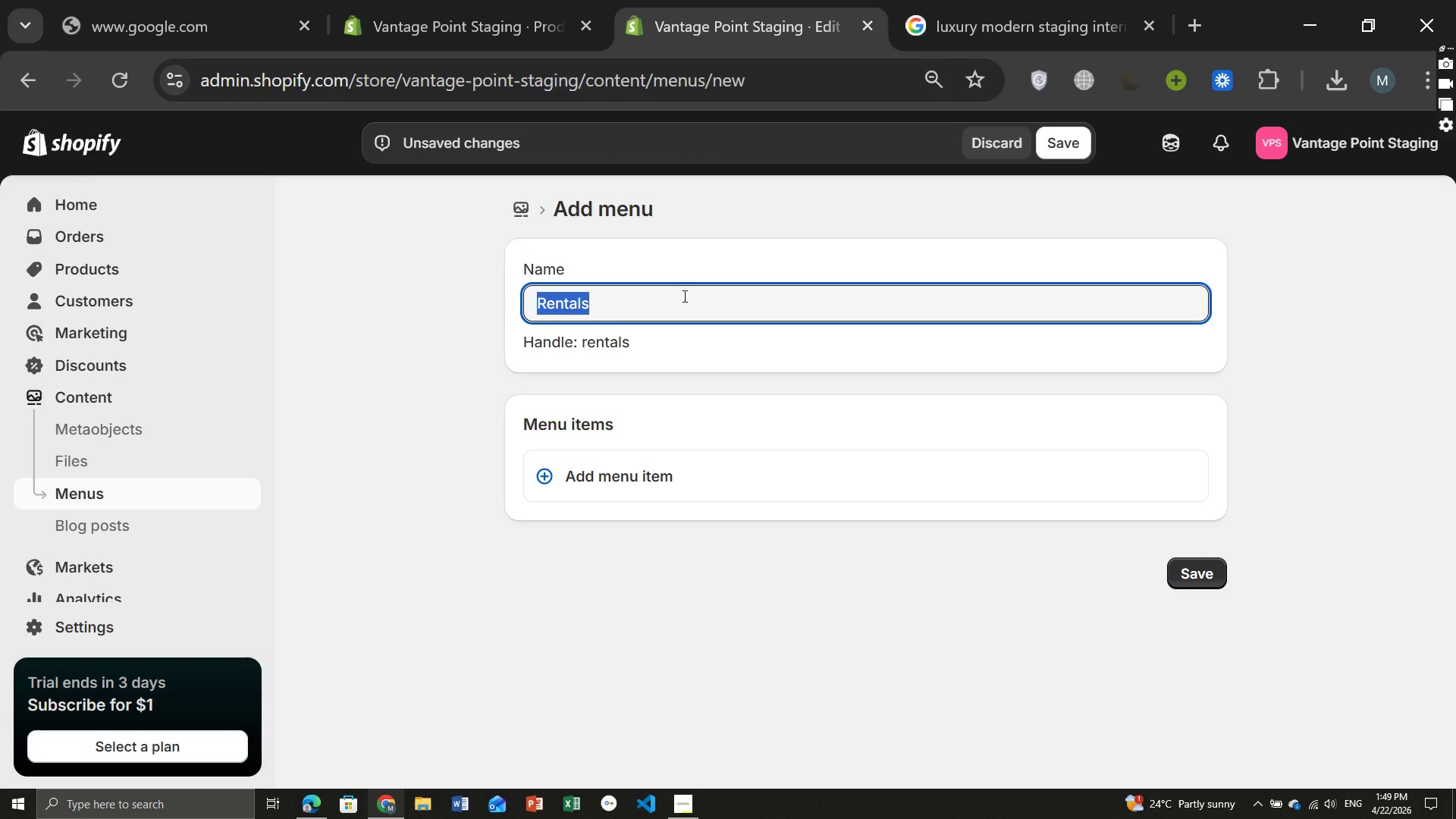 
key(Control+A)
 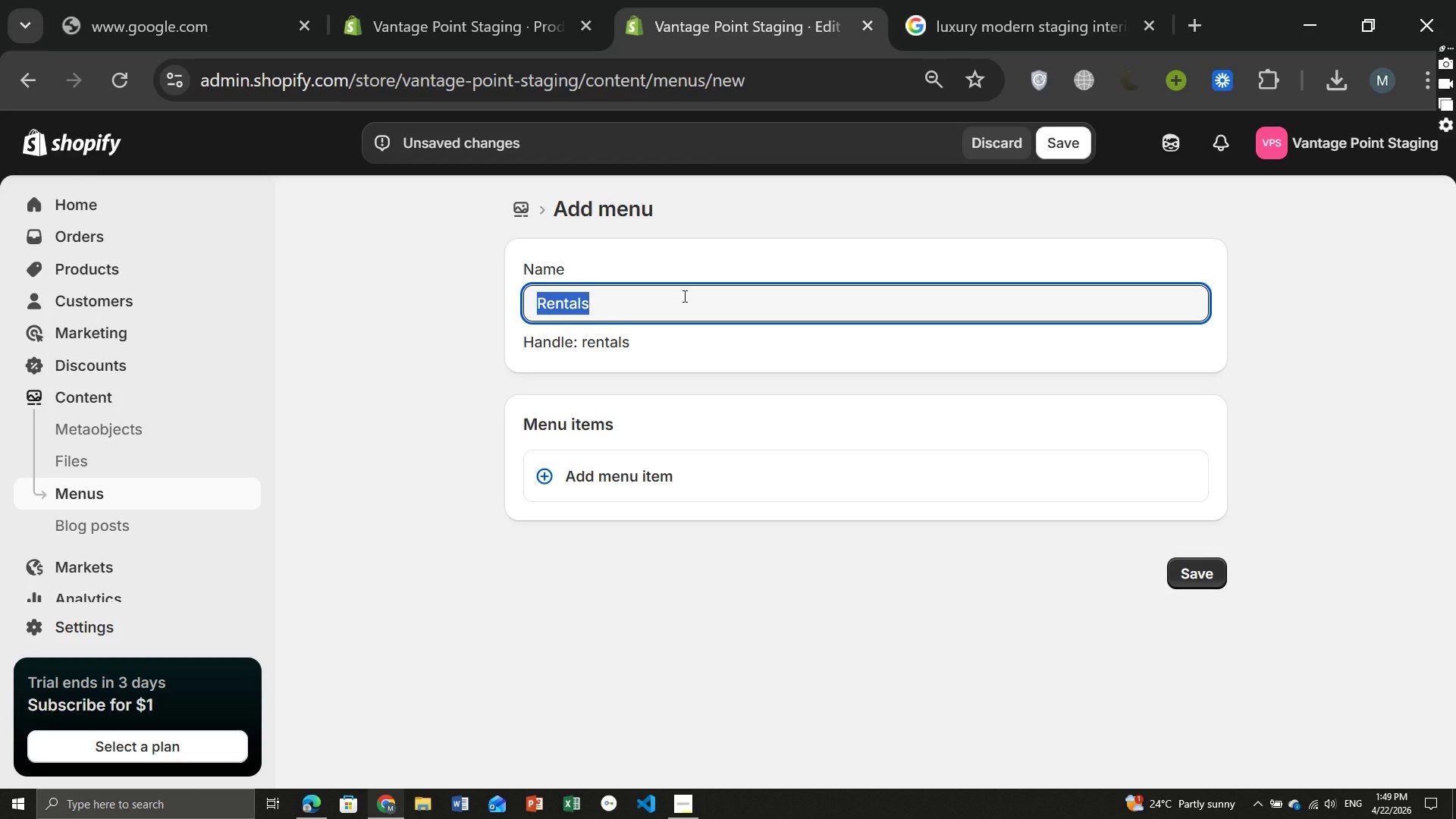 
key(Control+ControlLeft)
 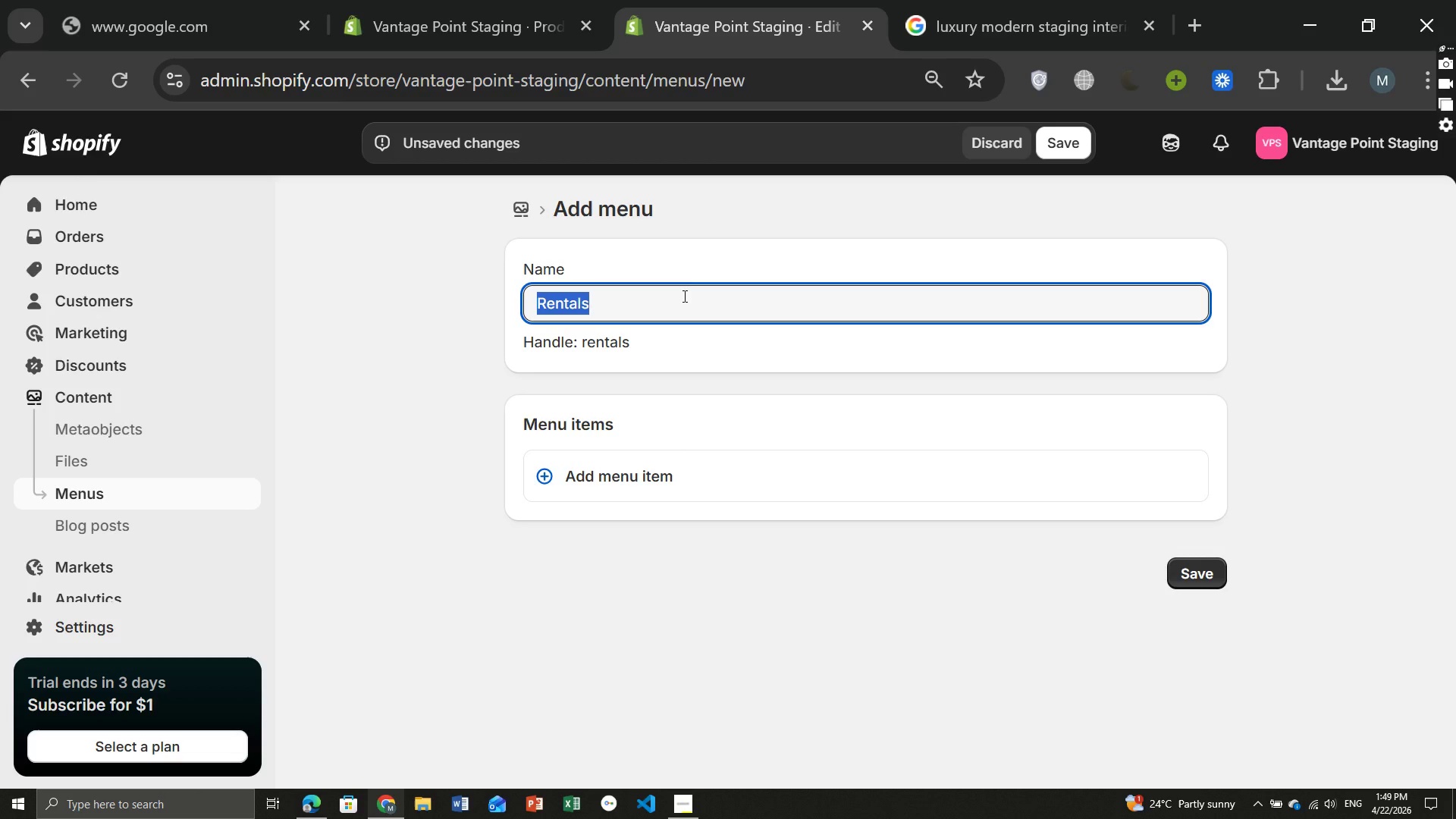 
key(Control+C)
 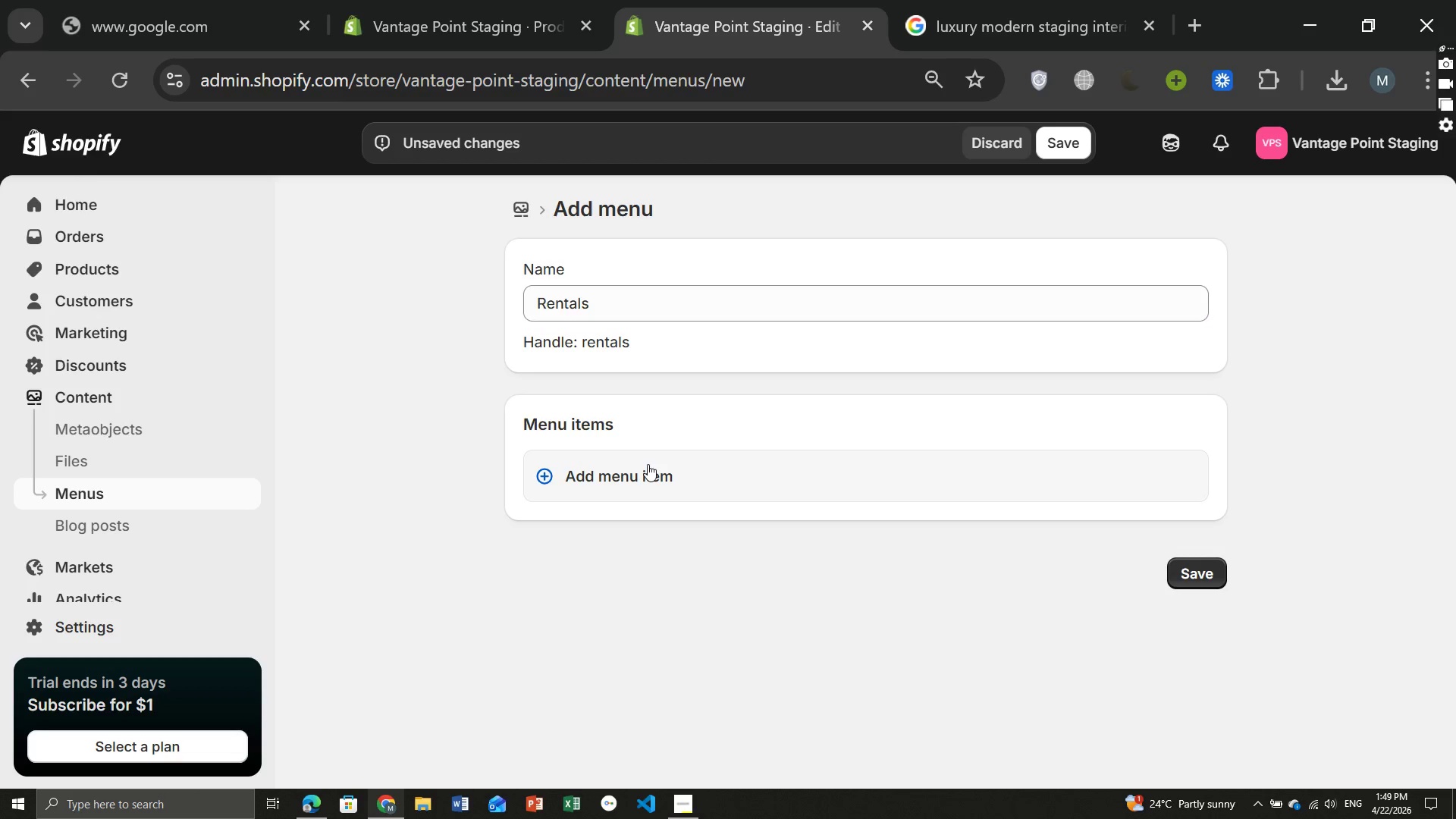 
left_click([648, 464])
 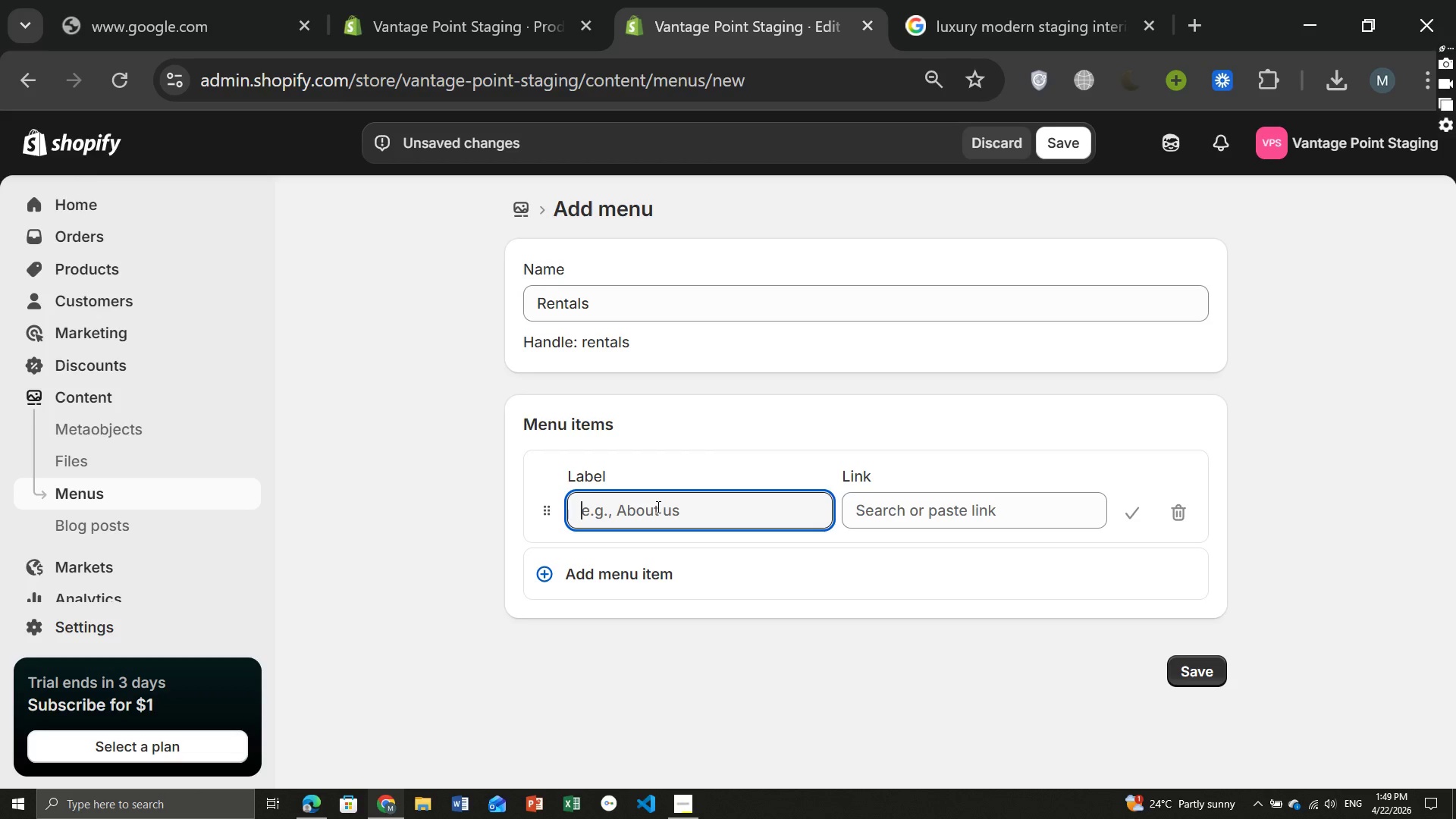 
key(Control+ControlLeft)
 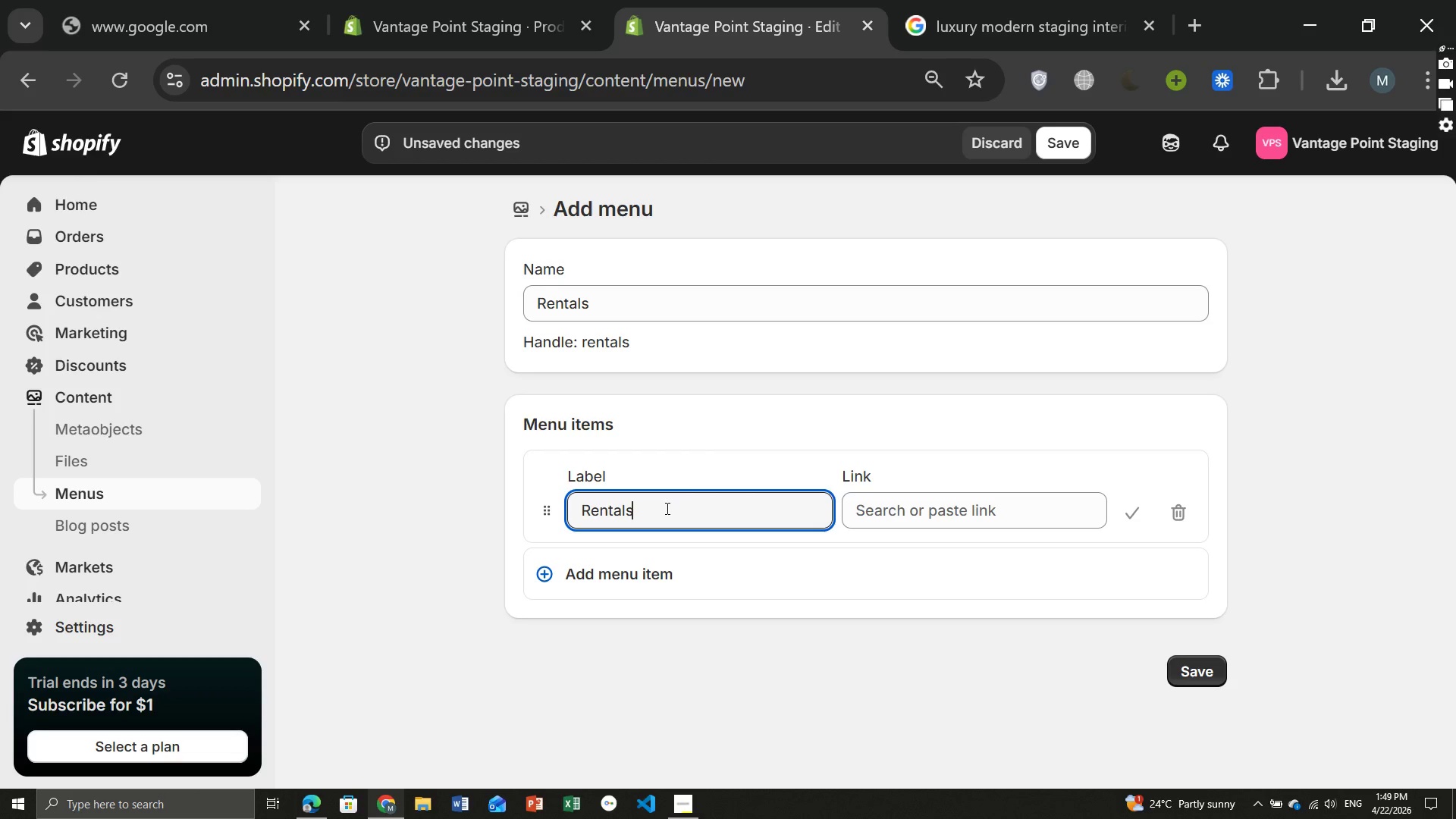 
key(Control+V)
 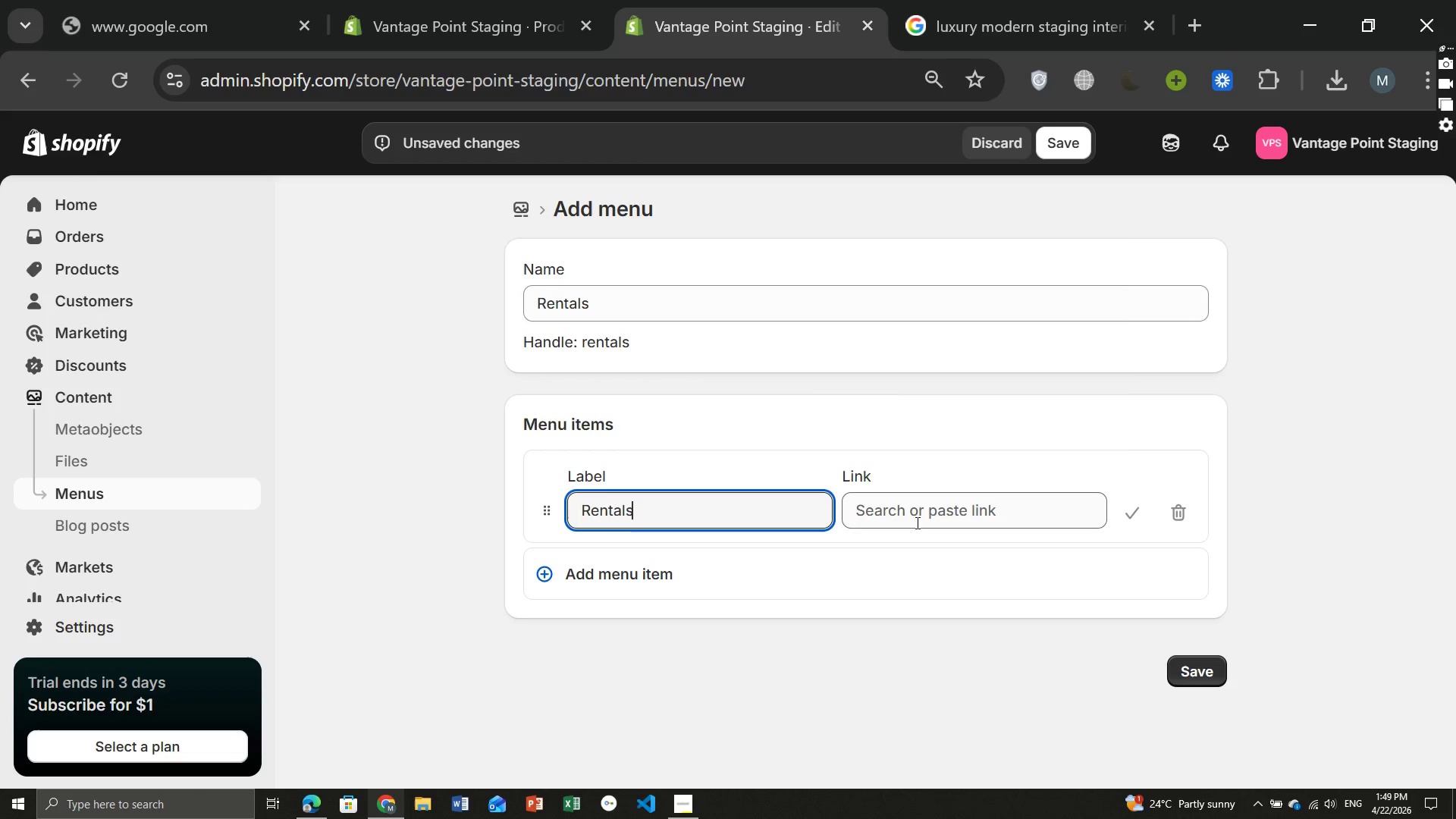 
left_click([916, 522])
 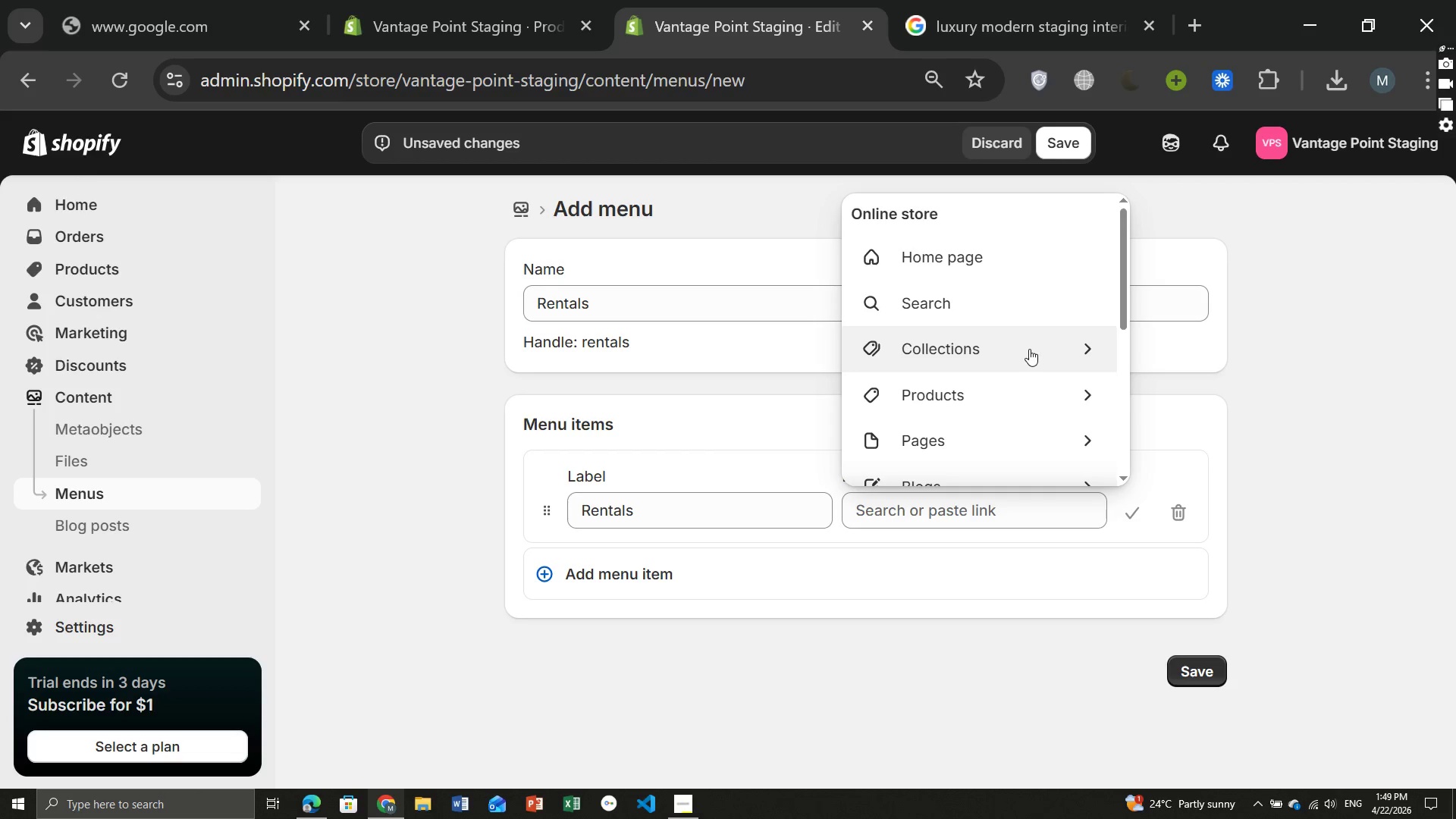 
left_click([1029, 349])
 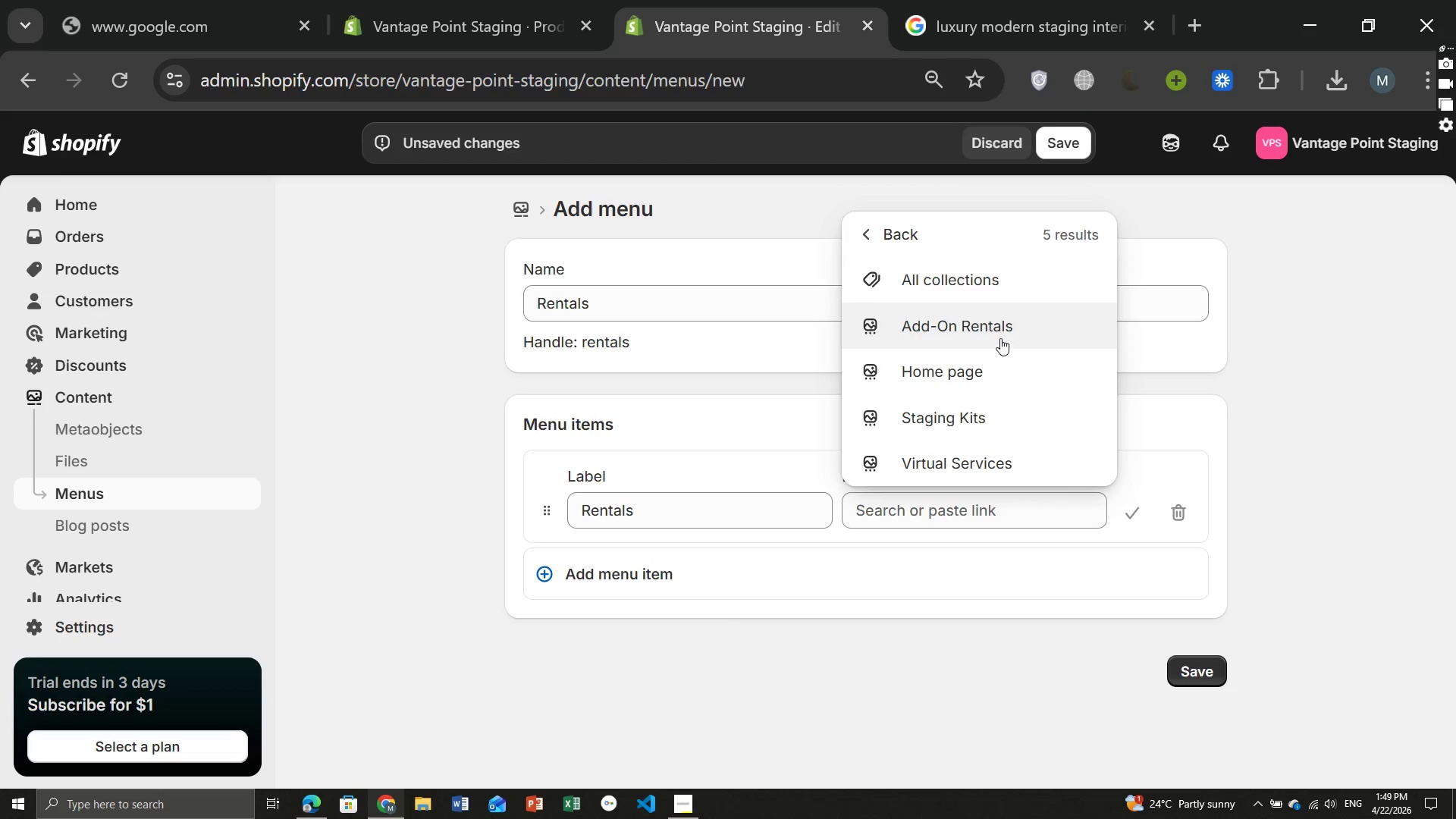 
left_click([996, 333])
 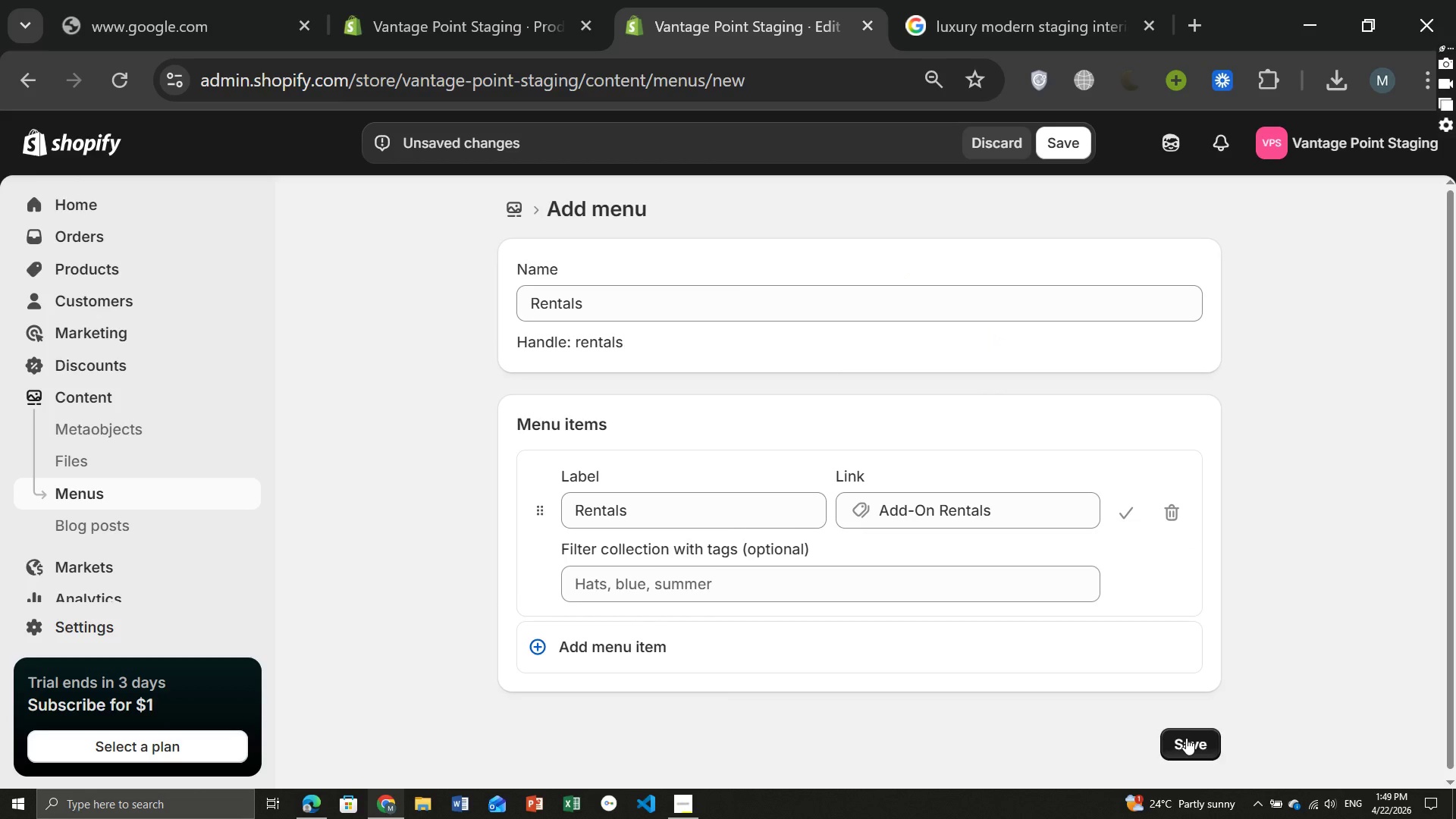 
left_click([1186, 738])
 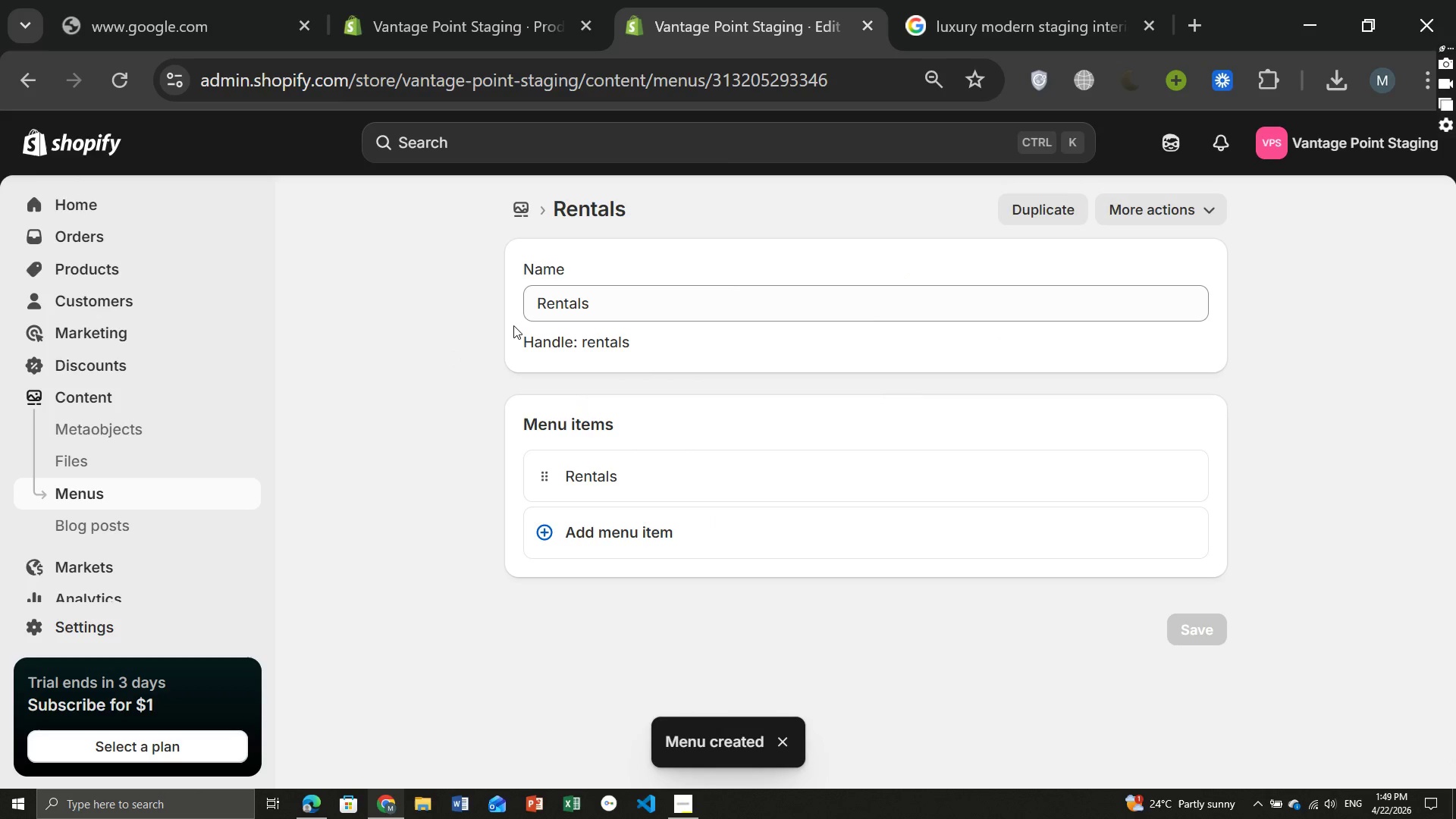 
wait(5.61)
 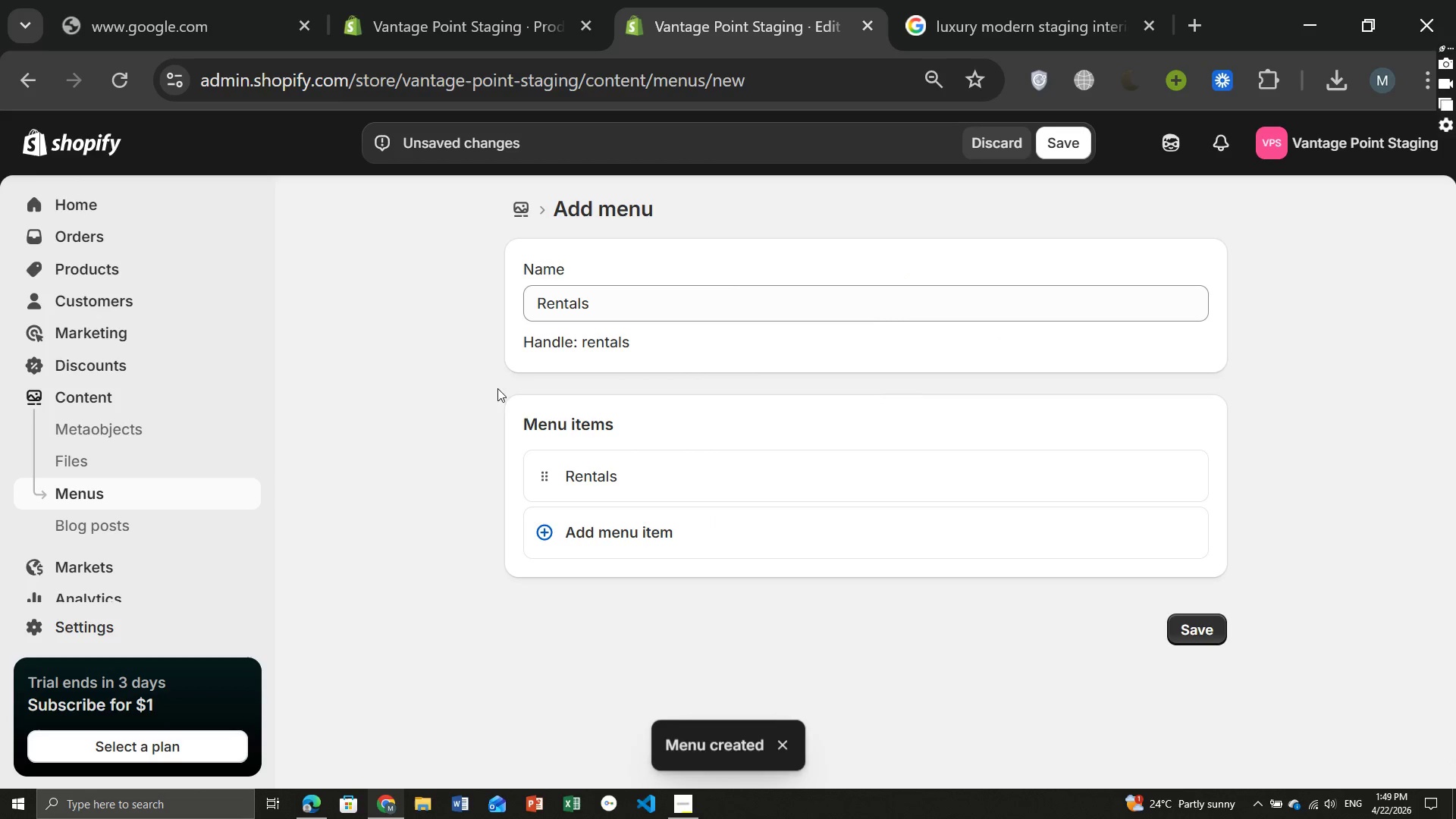 
left_click([521, 209])
 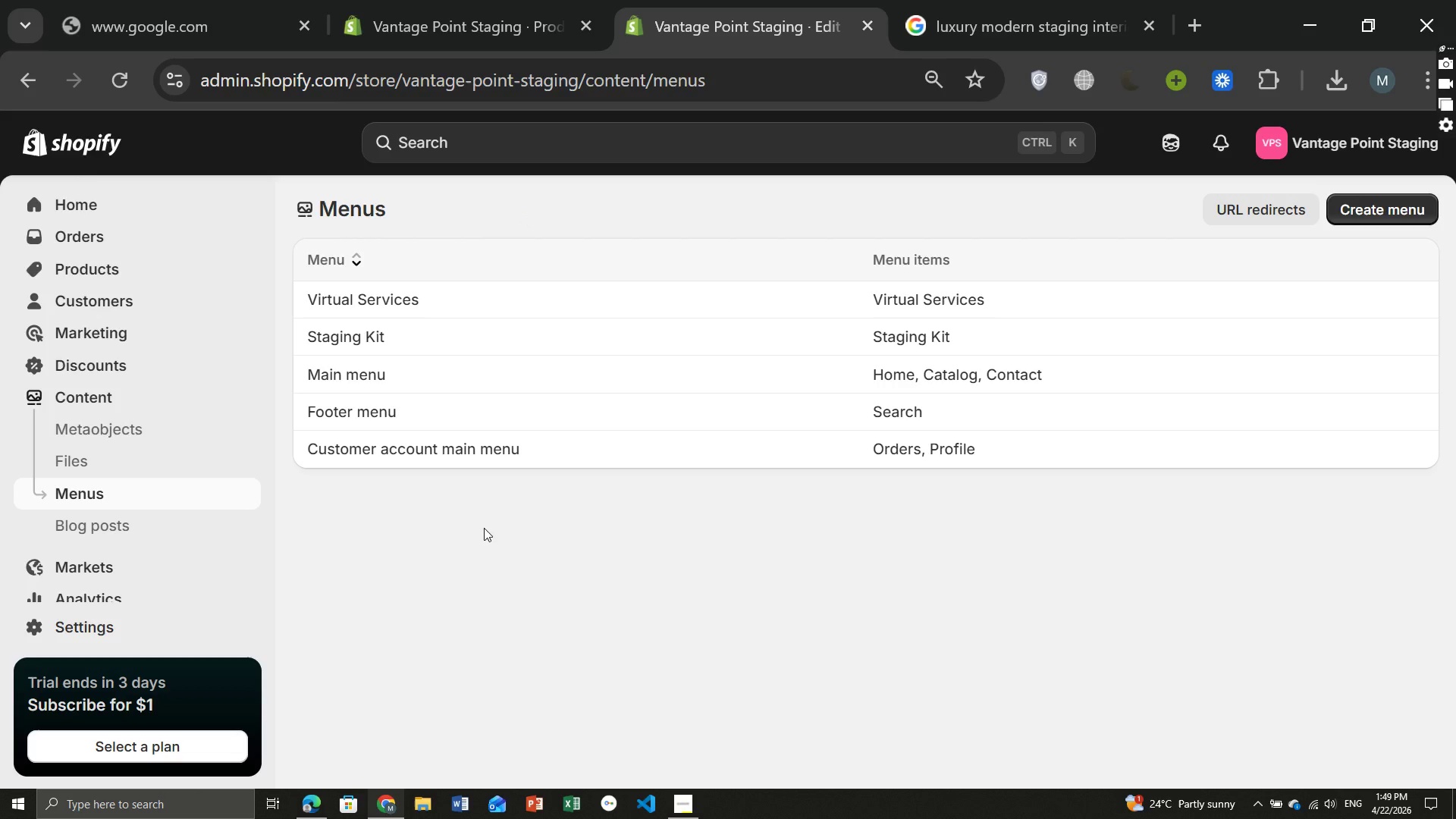 
left_click([481, 532])
 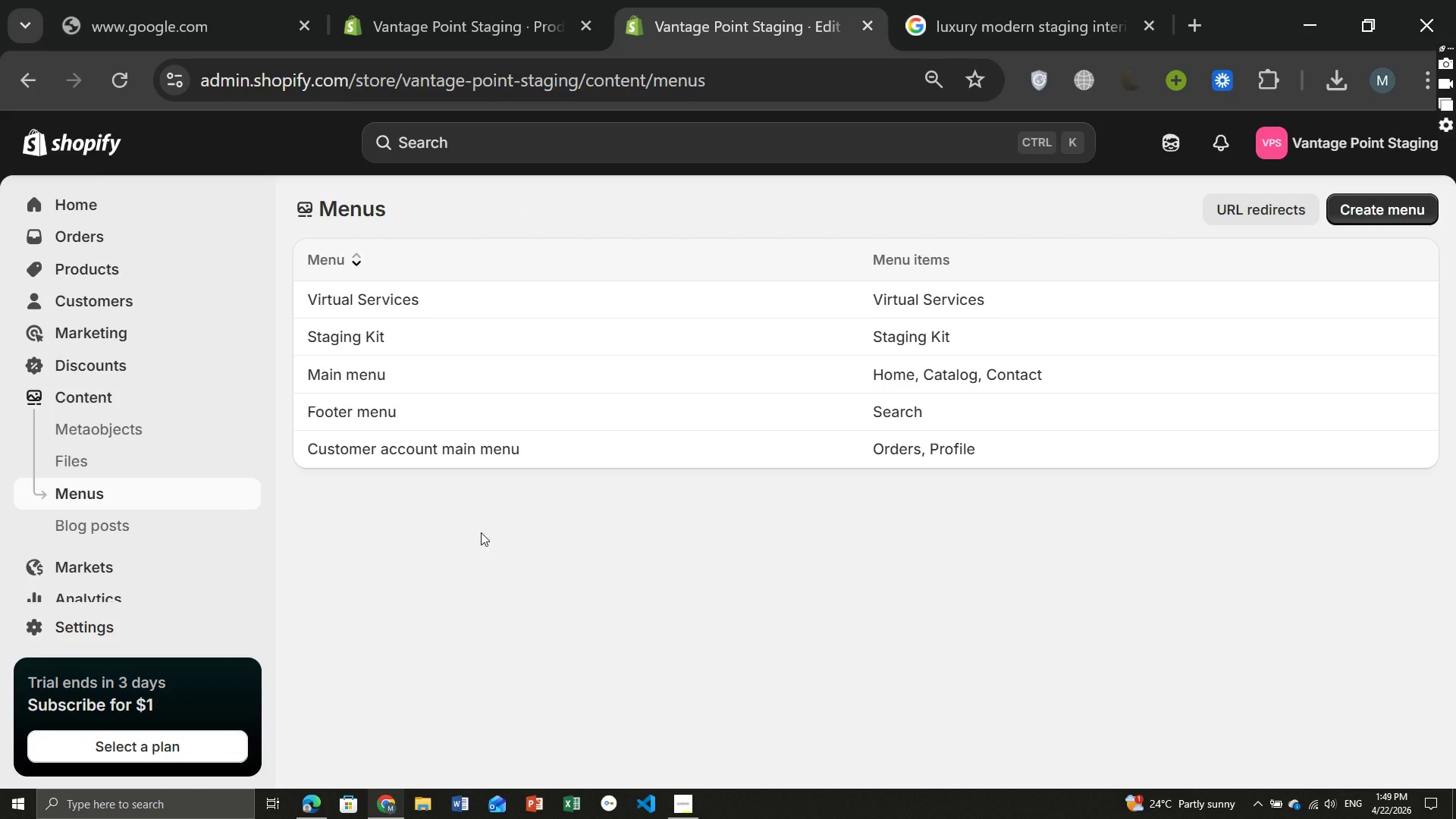 
key(Meta+PrintScreen)
 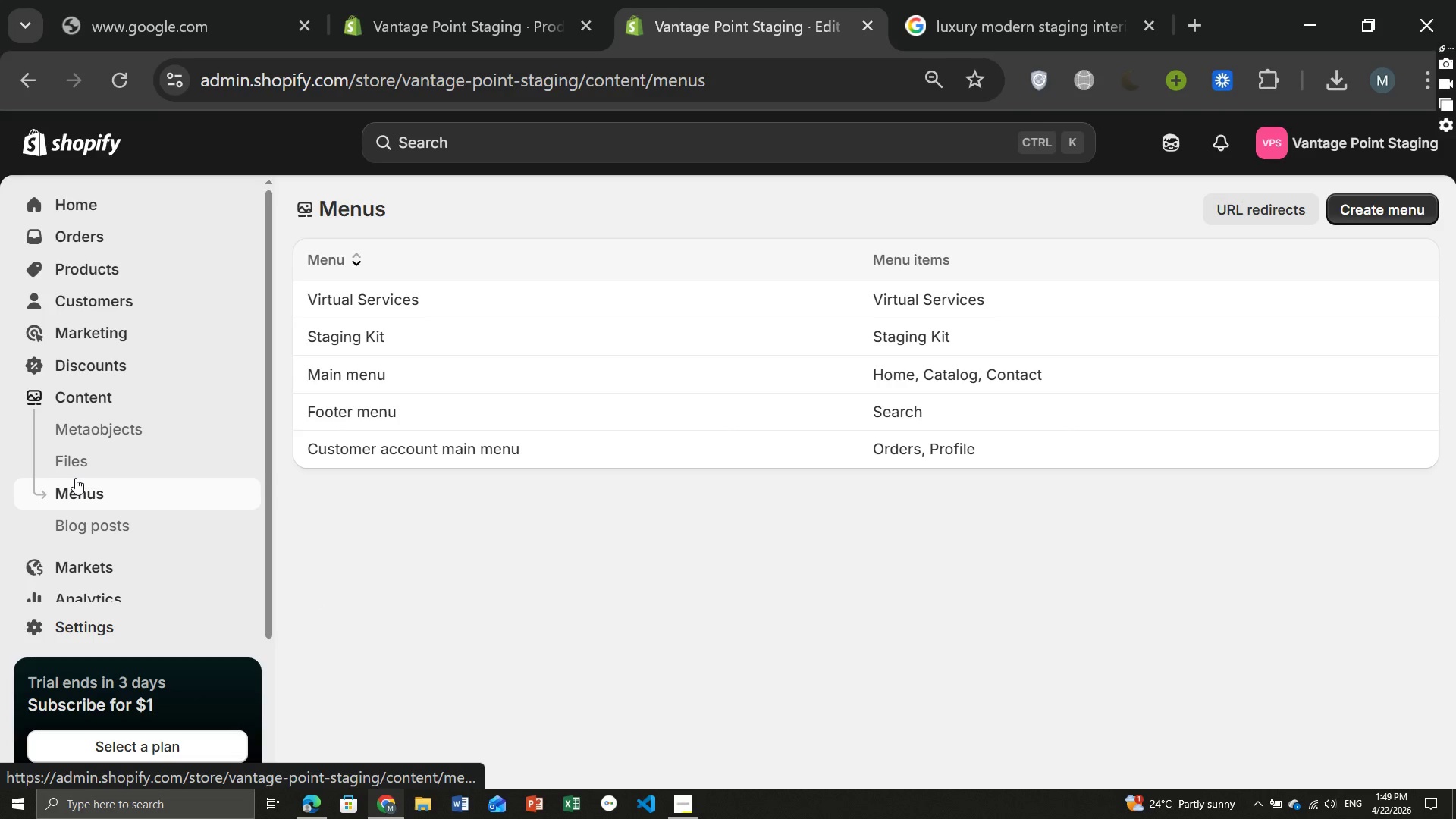 
wait(23.95)
 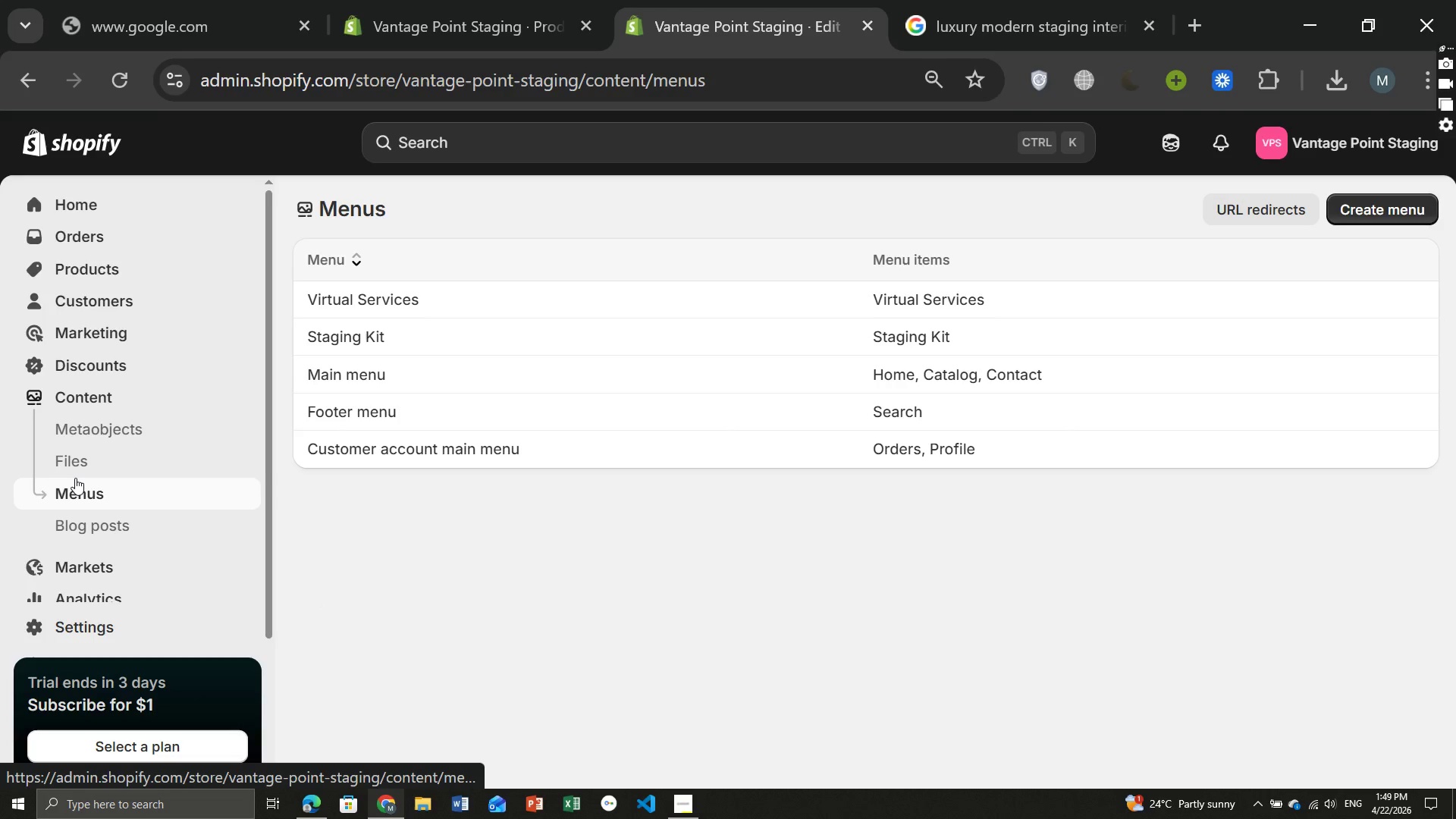 
left_click([686, 801])